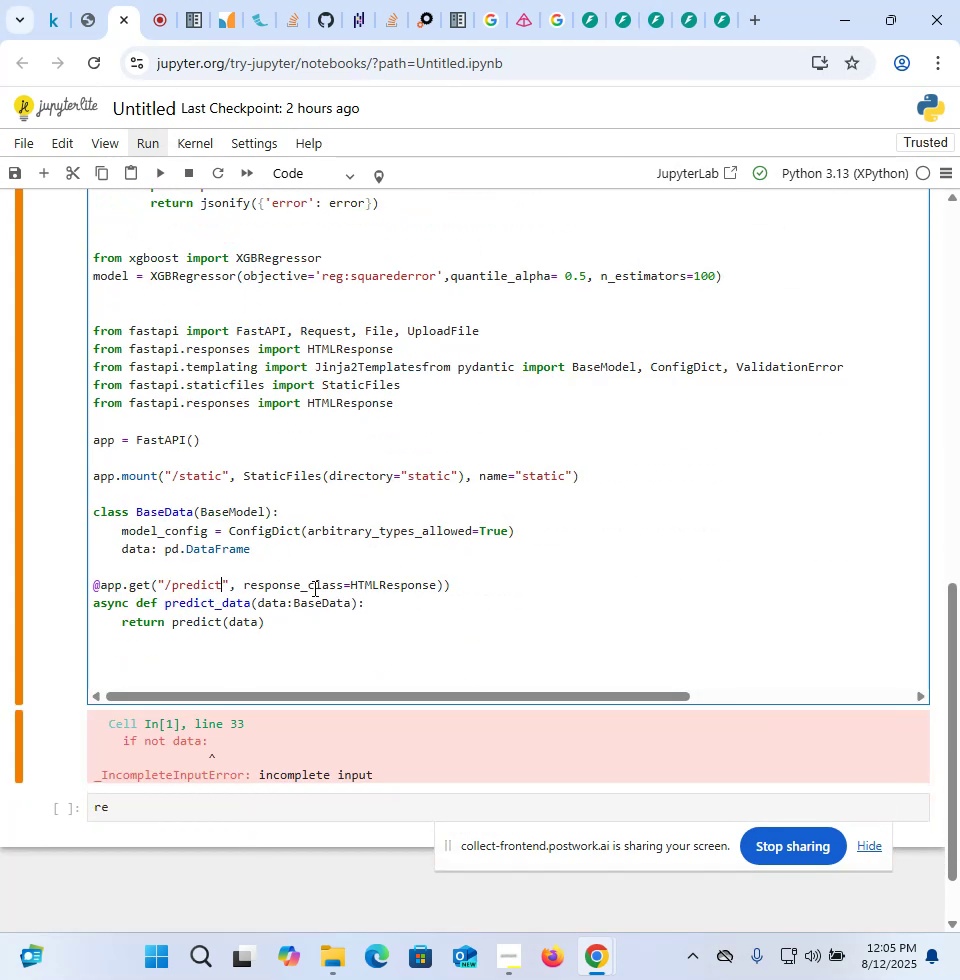 
type(/{data})
 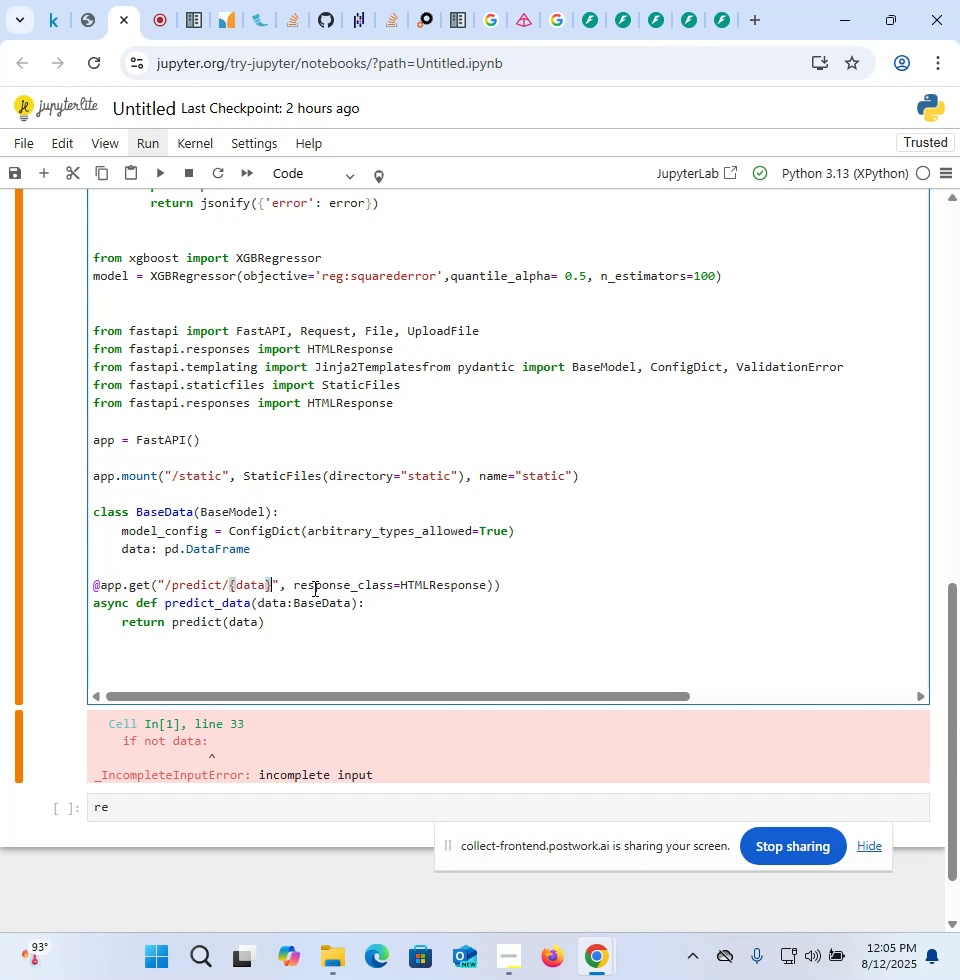 
left_click([713, 25])
 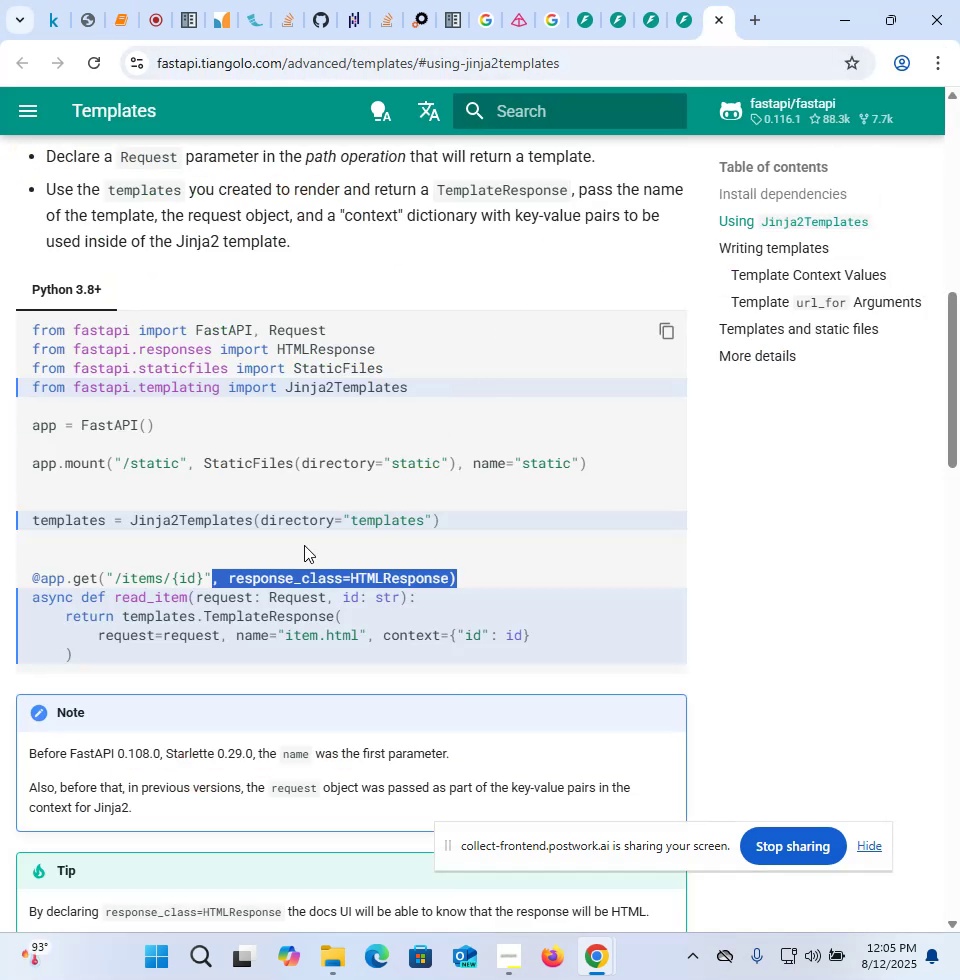 
wait(10.9)
 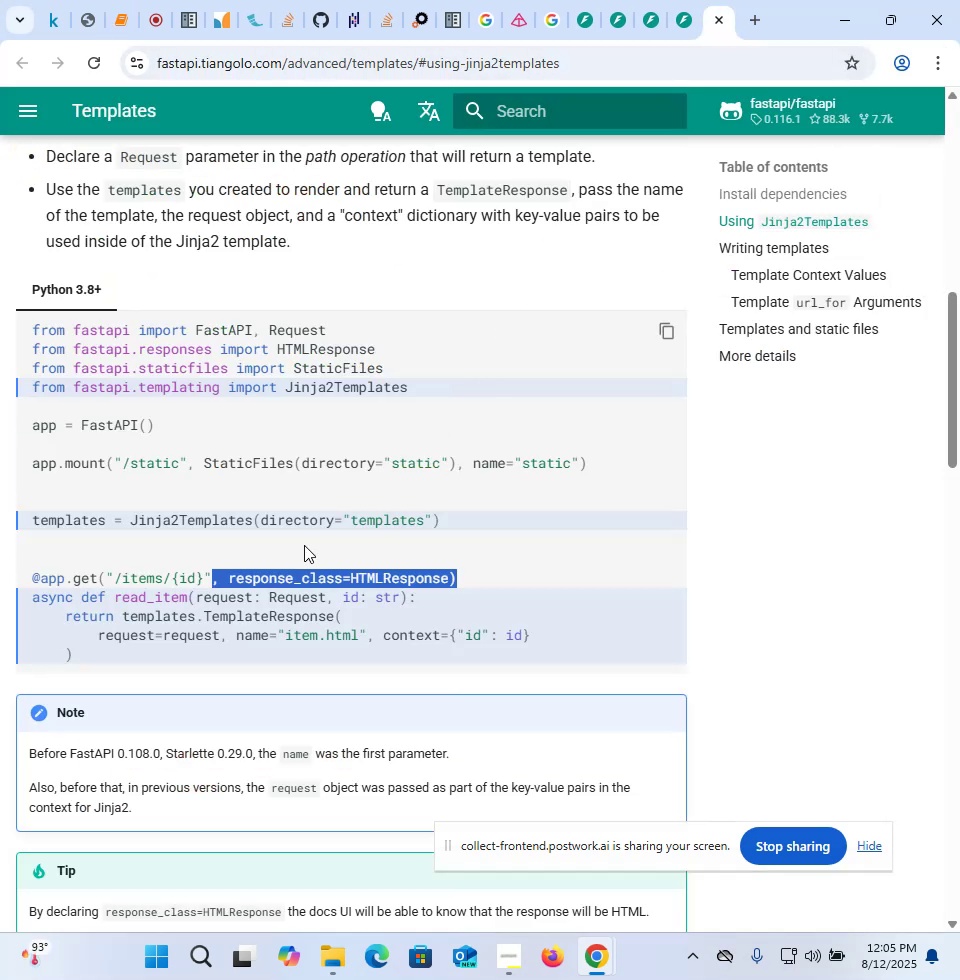 
left_click([99, 24])
 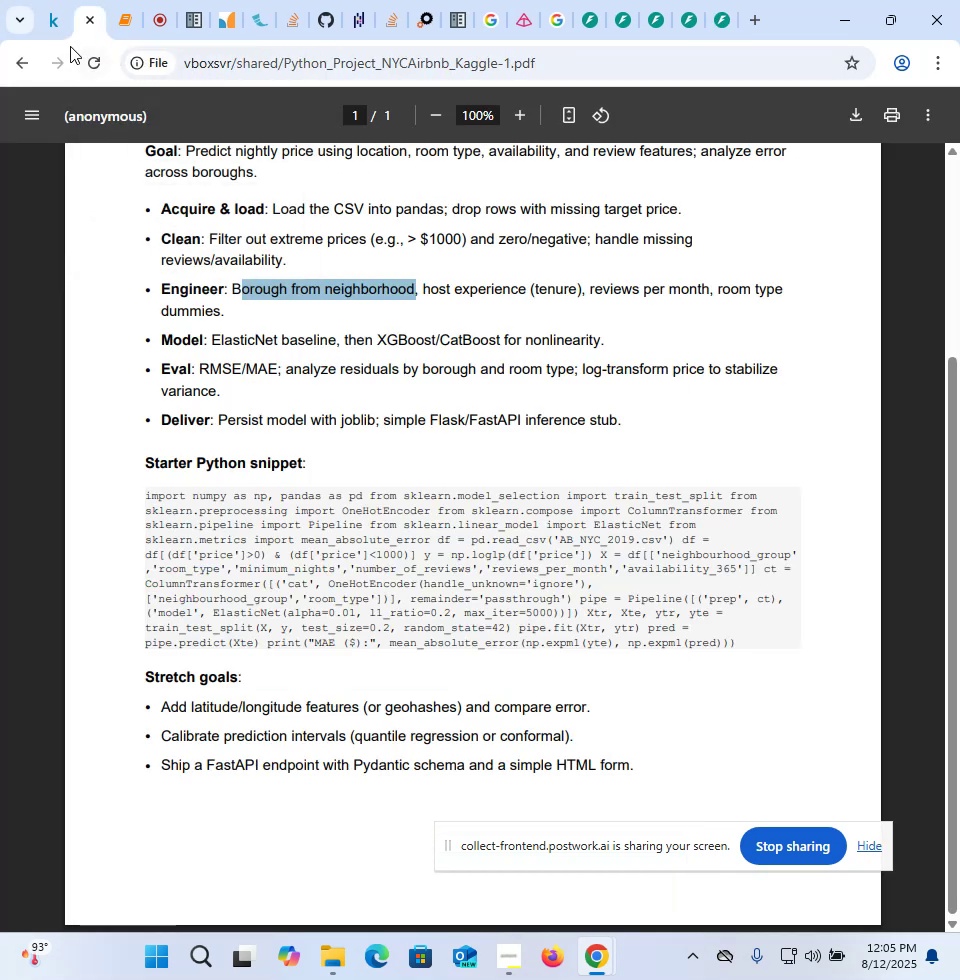 
left_click([58, 26])
 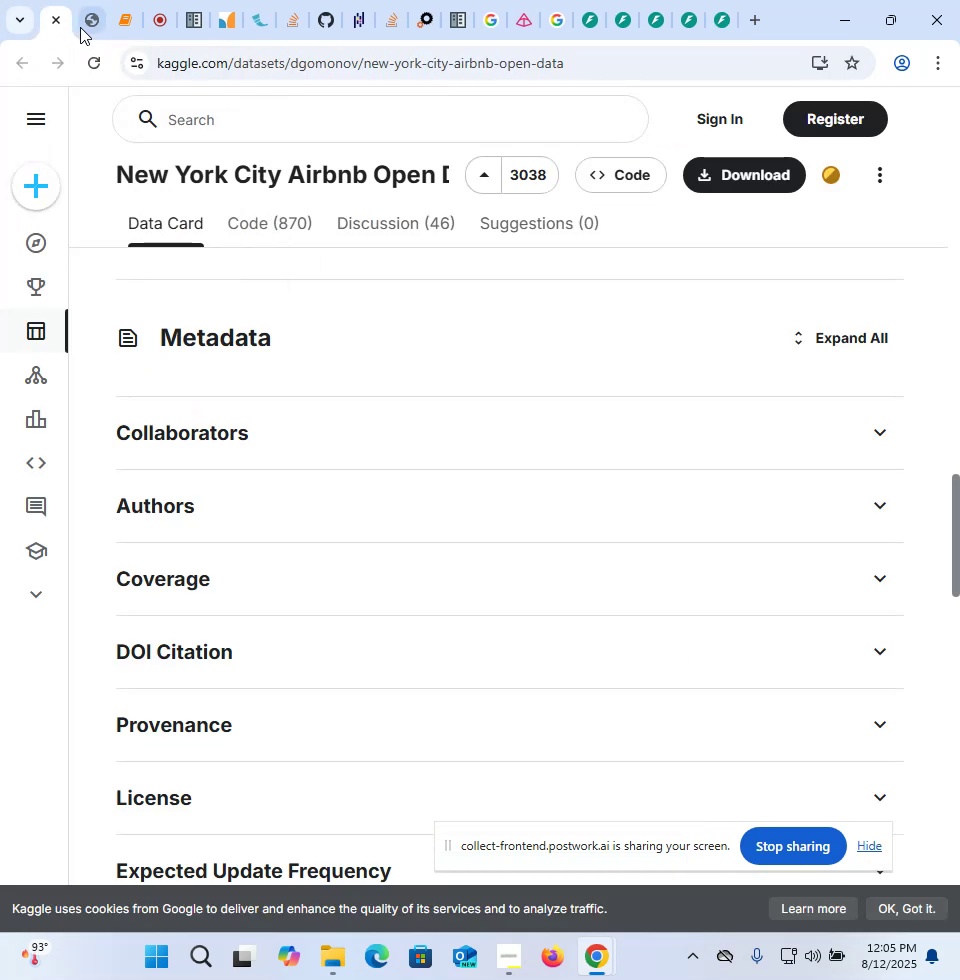 
left_click([80, 27])
 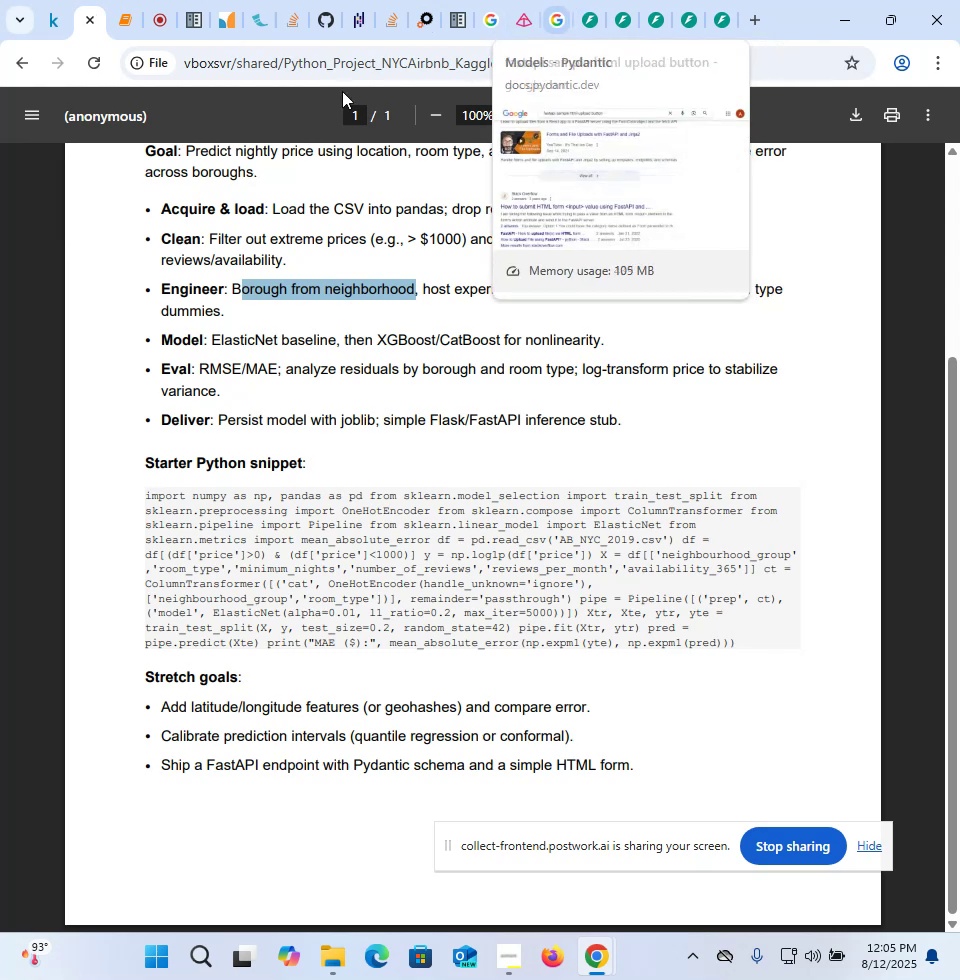 
left_click([128, 25])
 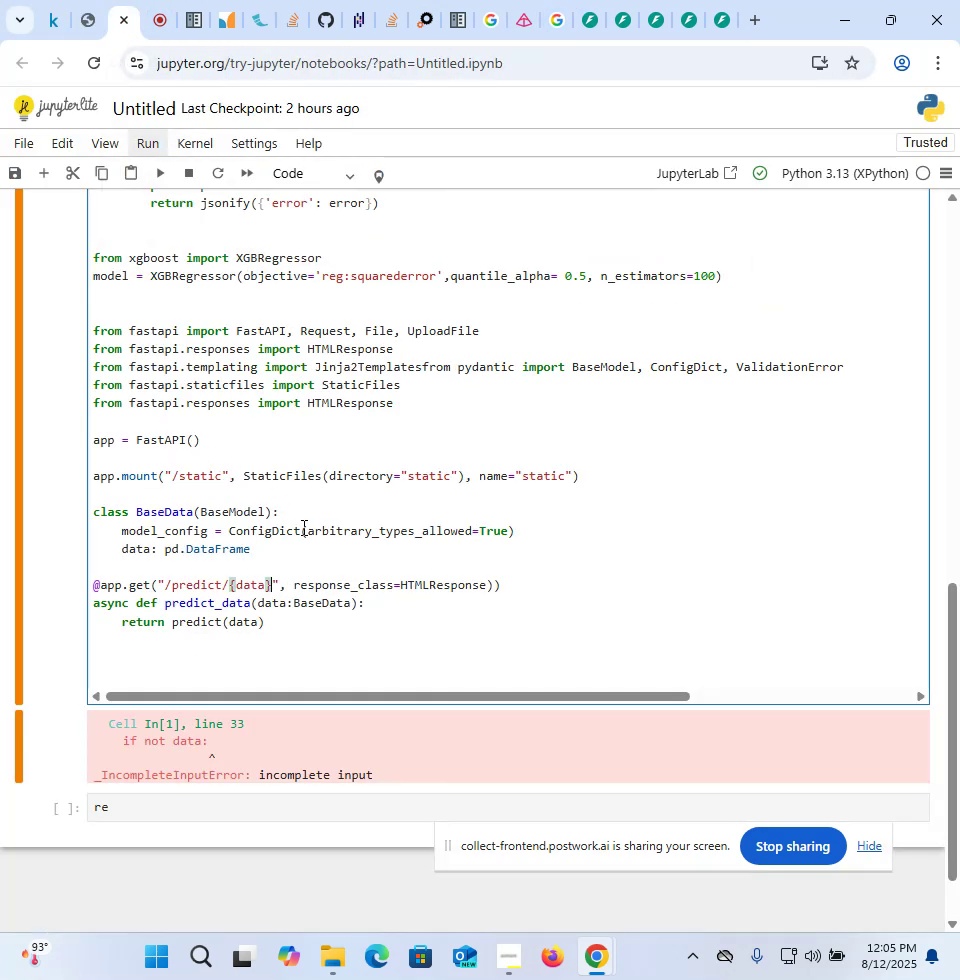 
hold_key(key=Backspace, duration=0.59)
 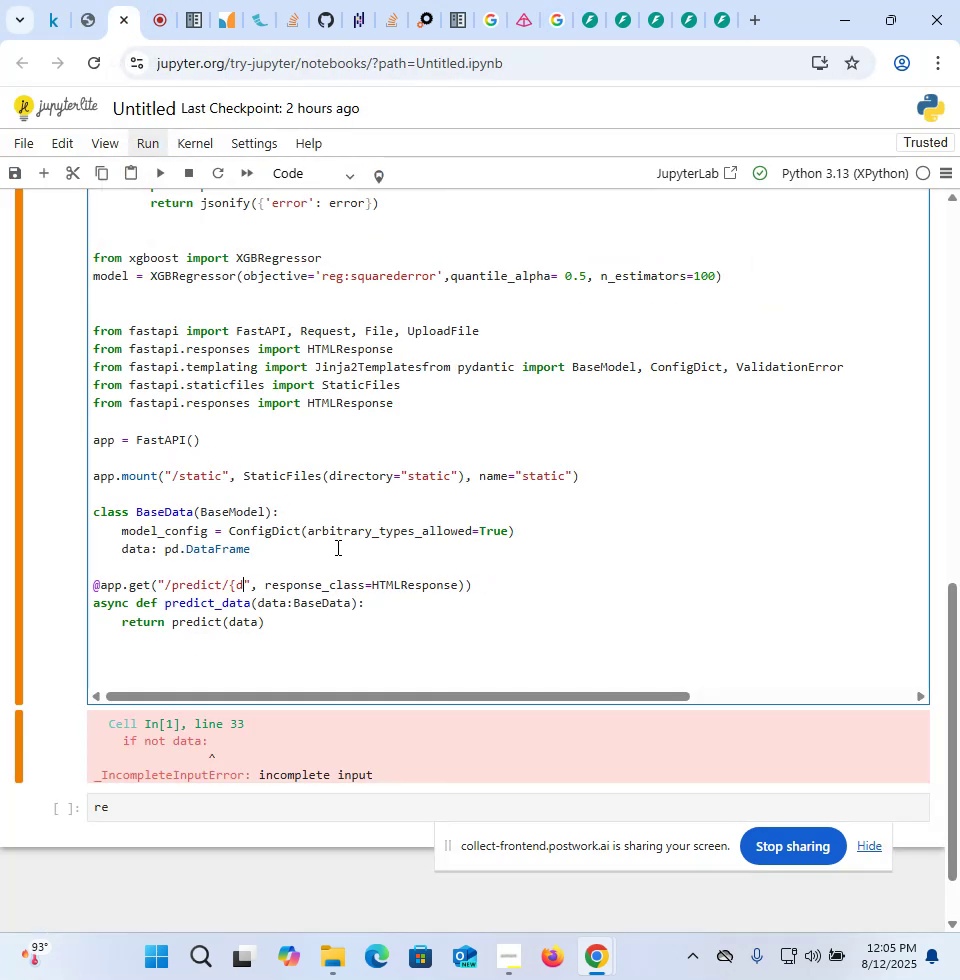 
key(Backspace)
 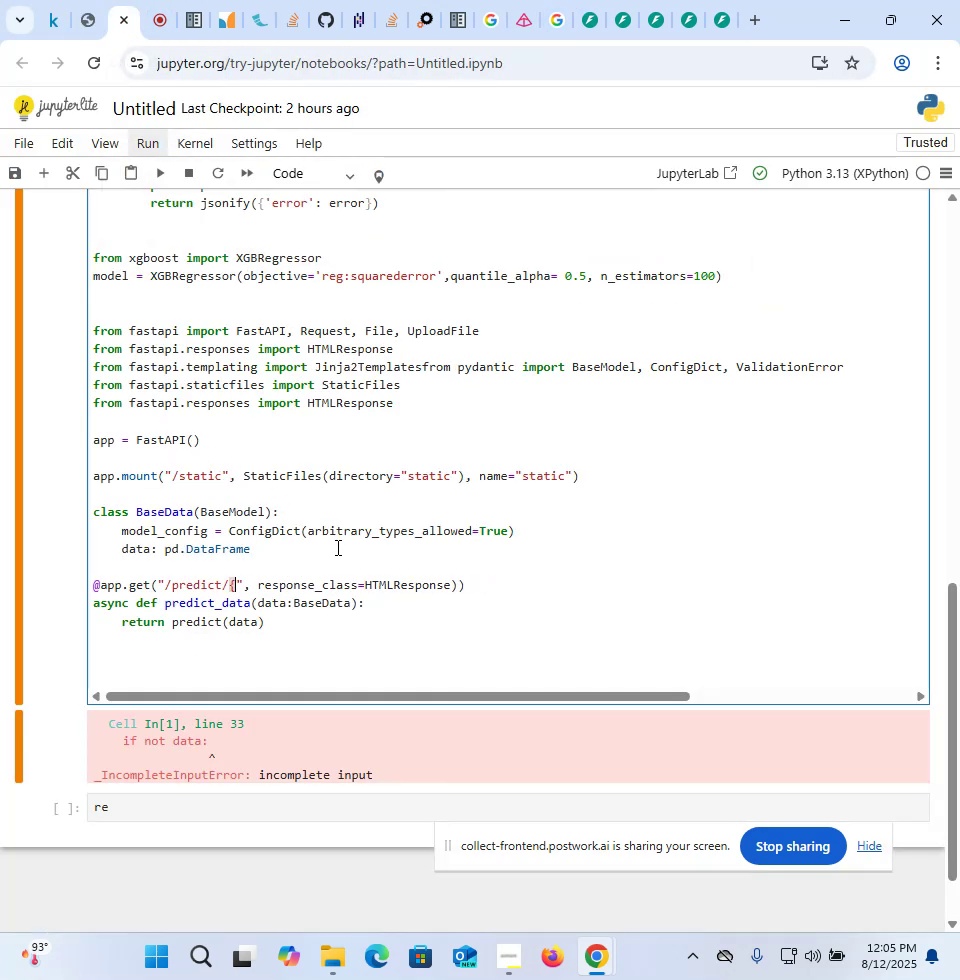 
key(Backspace)
 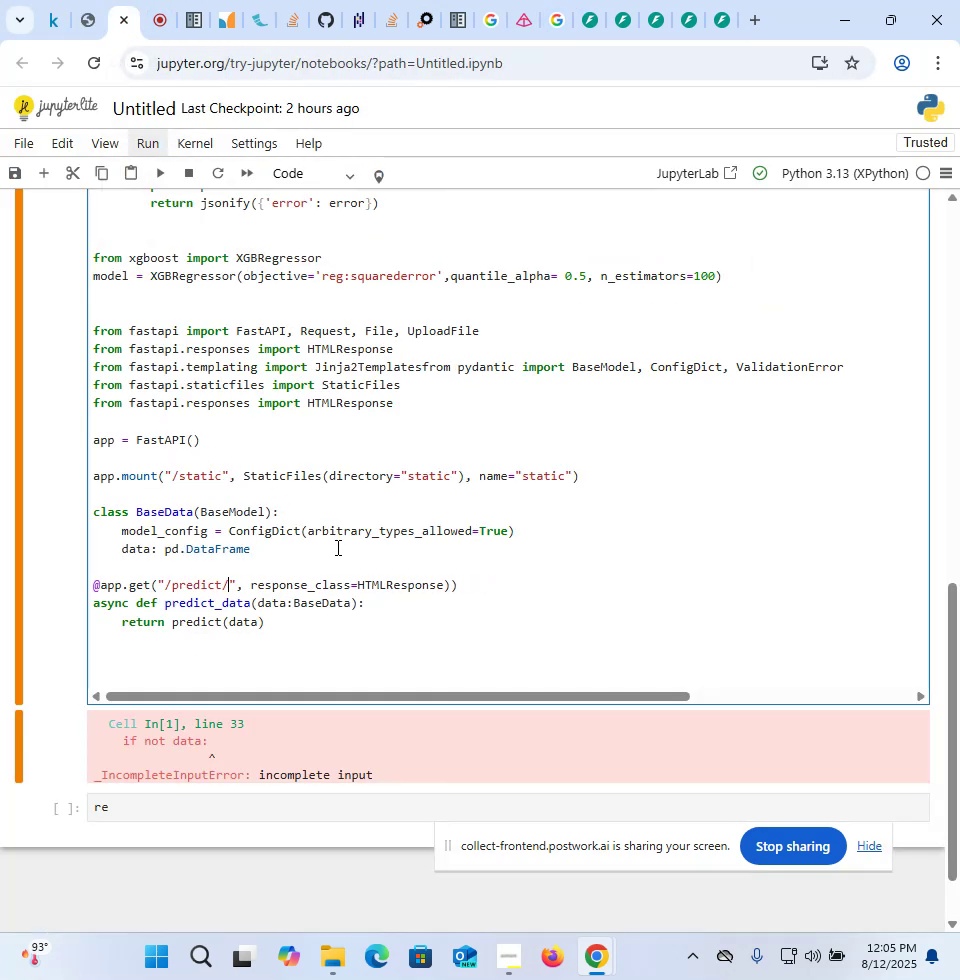 
key(Backspace)
 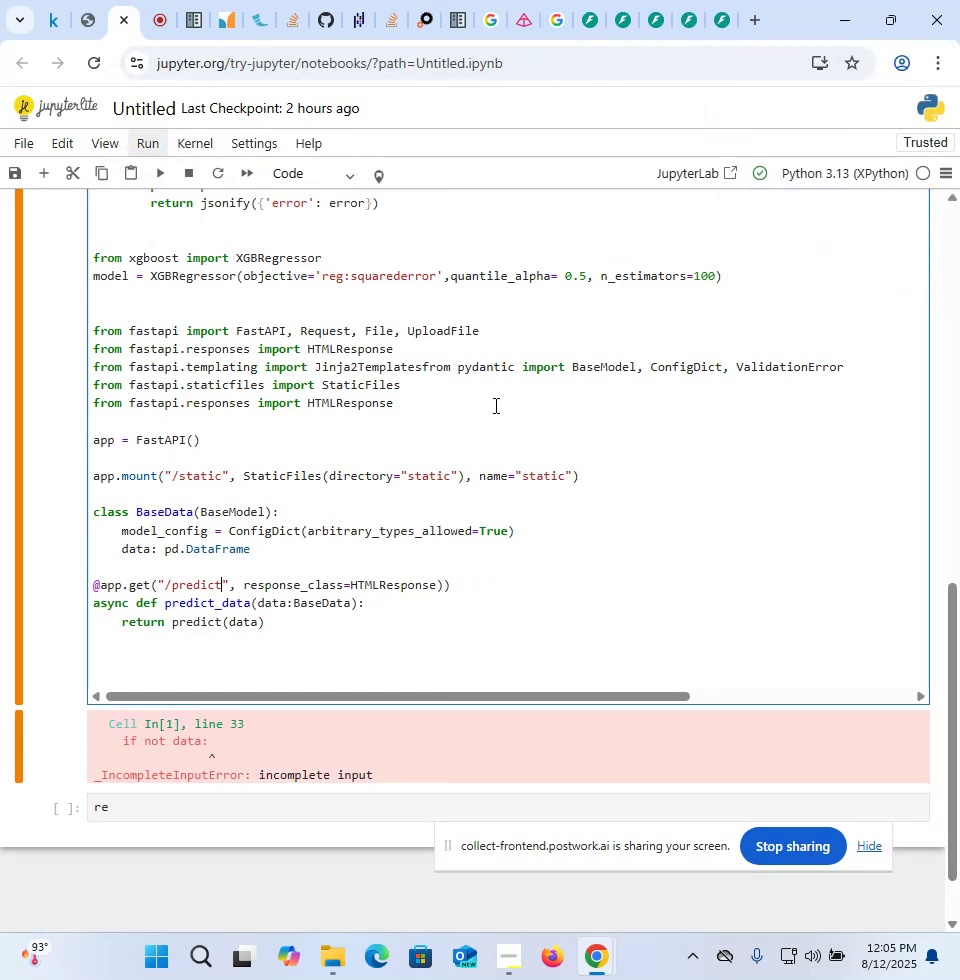 
left_click([719, 7])
 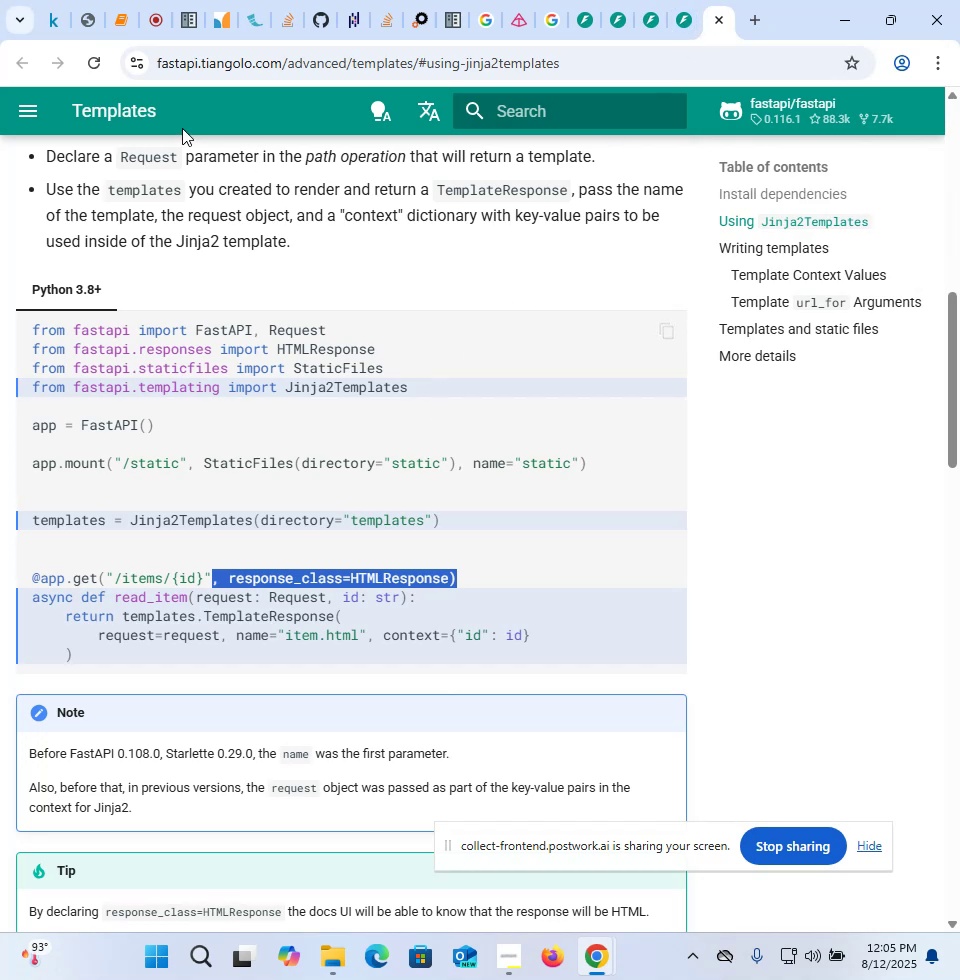 
wait(6.17)
 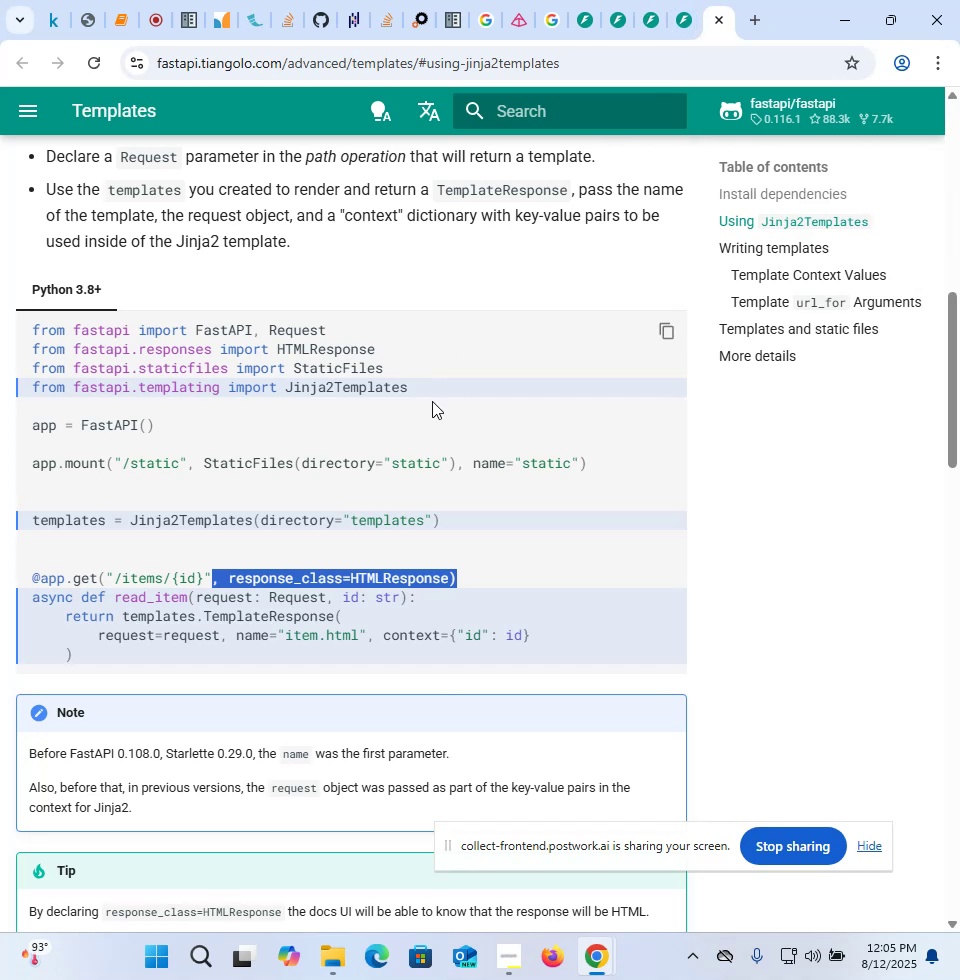 
left_click([57, 10])
 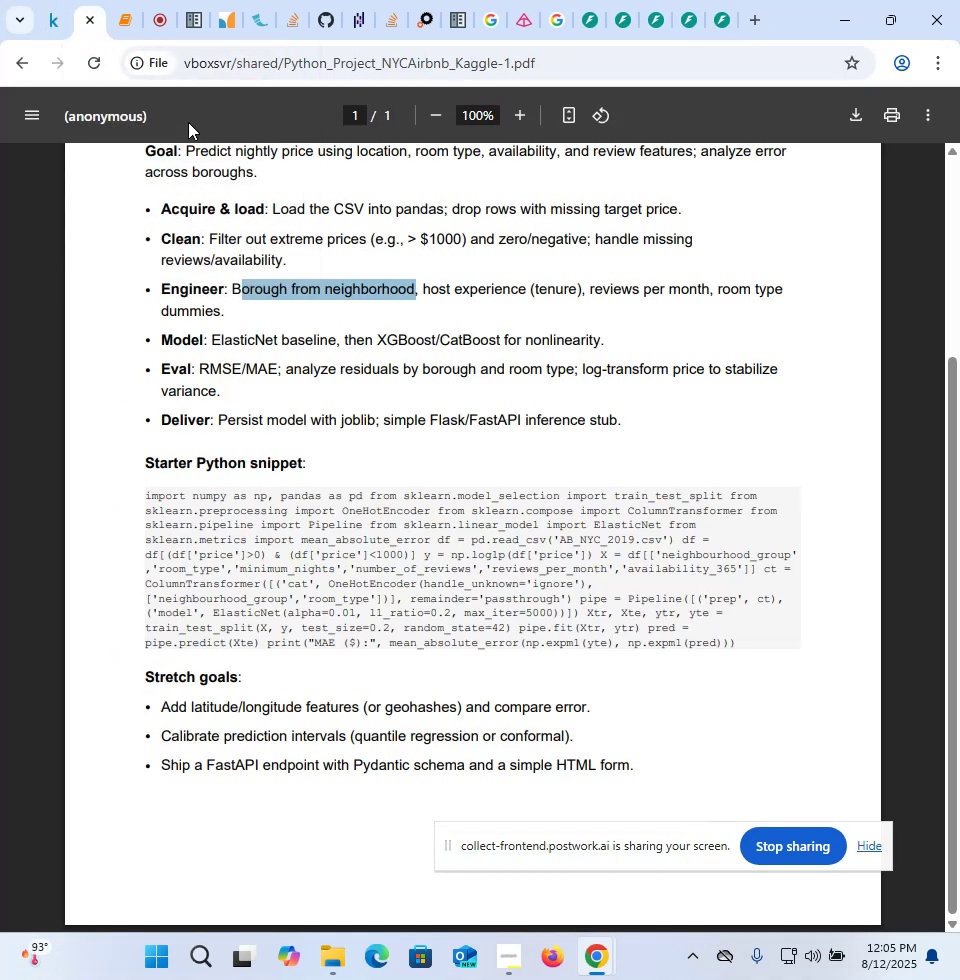 
left_click([126, 13])
 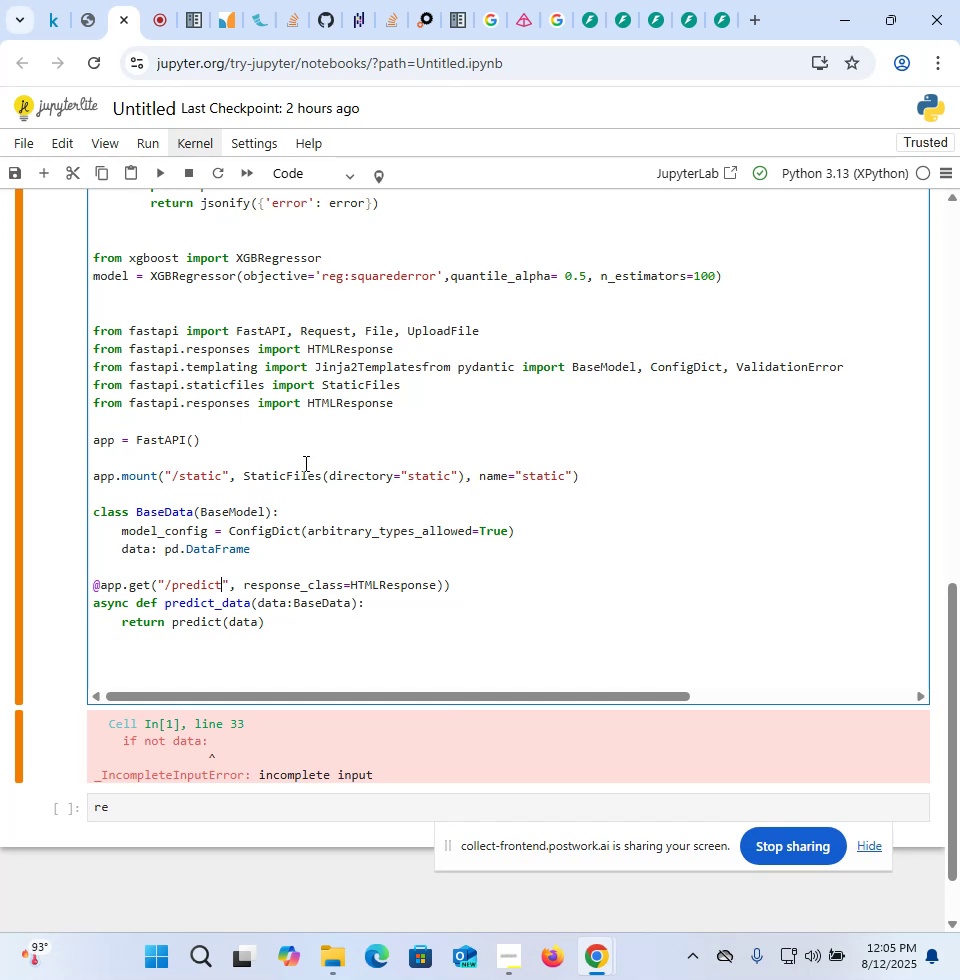 
left_click([712, 28])
 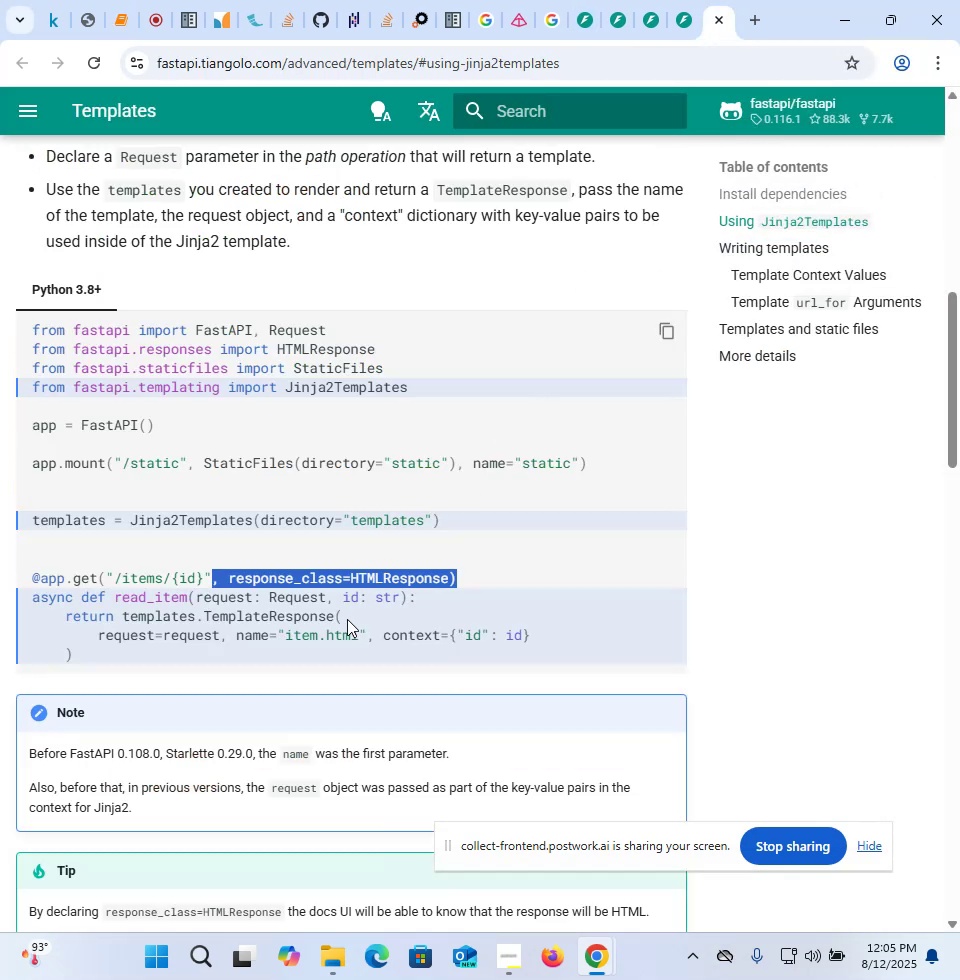 
scroll: coordinate [347, 619], scroll_direction: down, amount: 1.0
 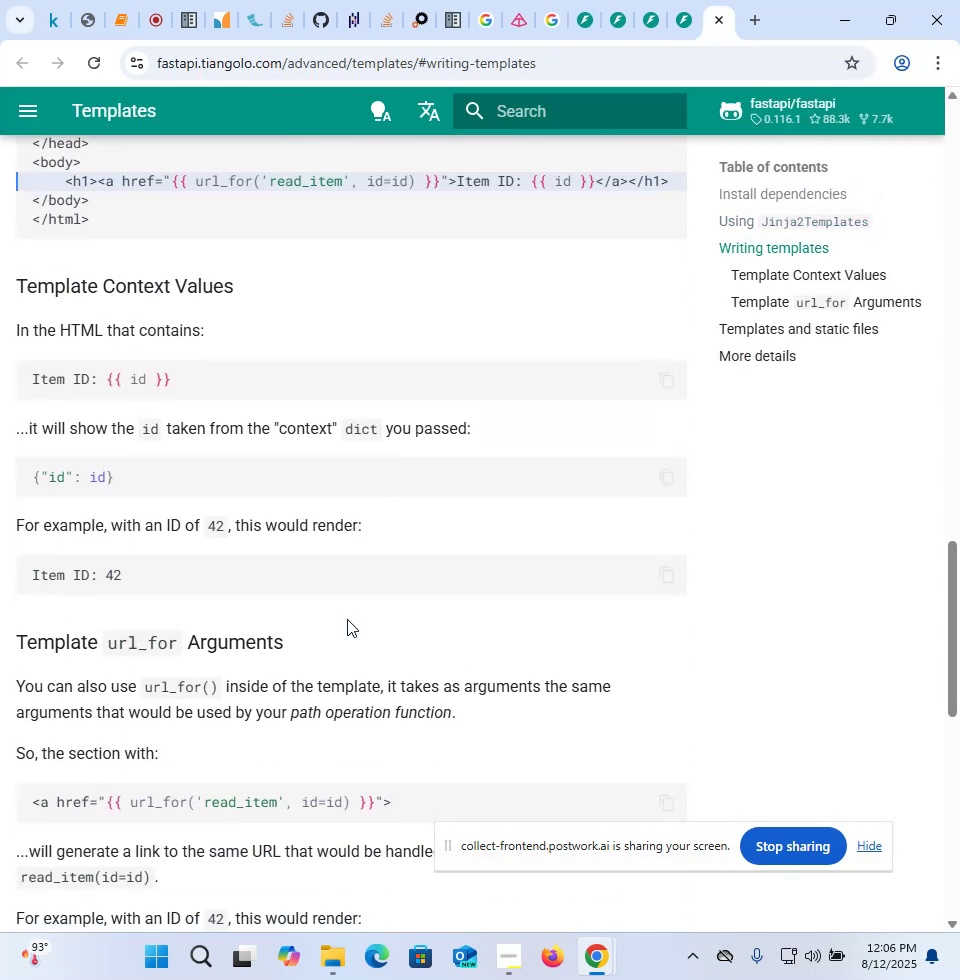 
scroll: coordinate [347, 619], scroll_direction: up, amount: 6.0
 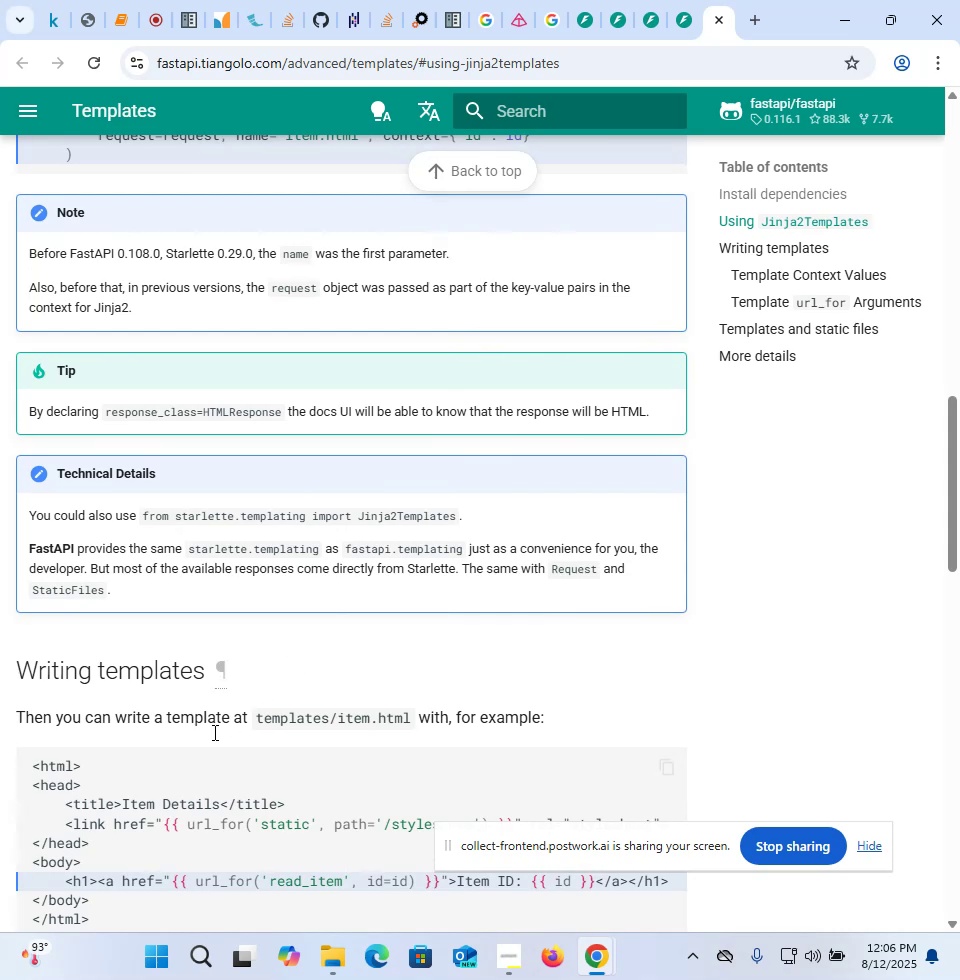 
scroll: coordinate [190, 764], scroll_direction: down, amount: 2.0
 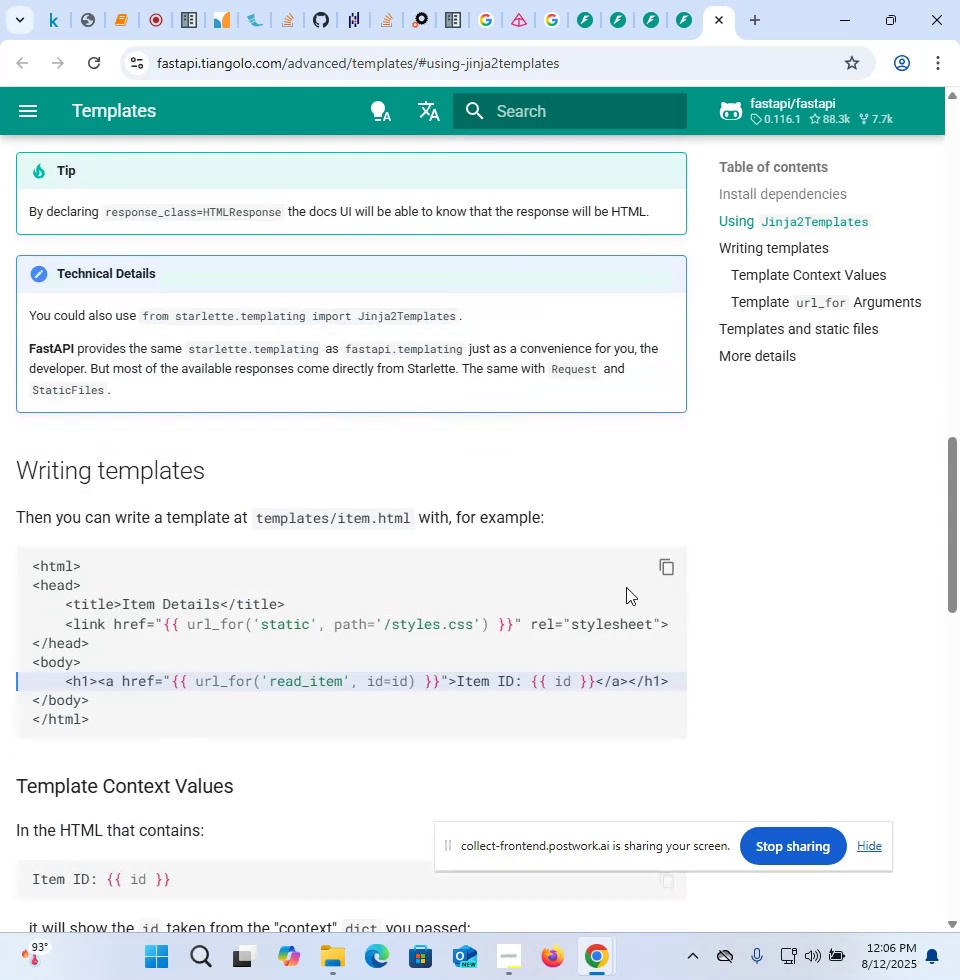 
left_click([663, 569])
 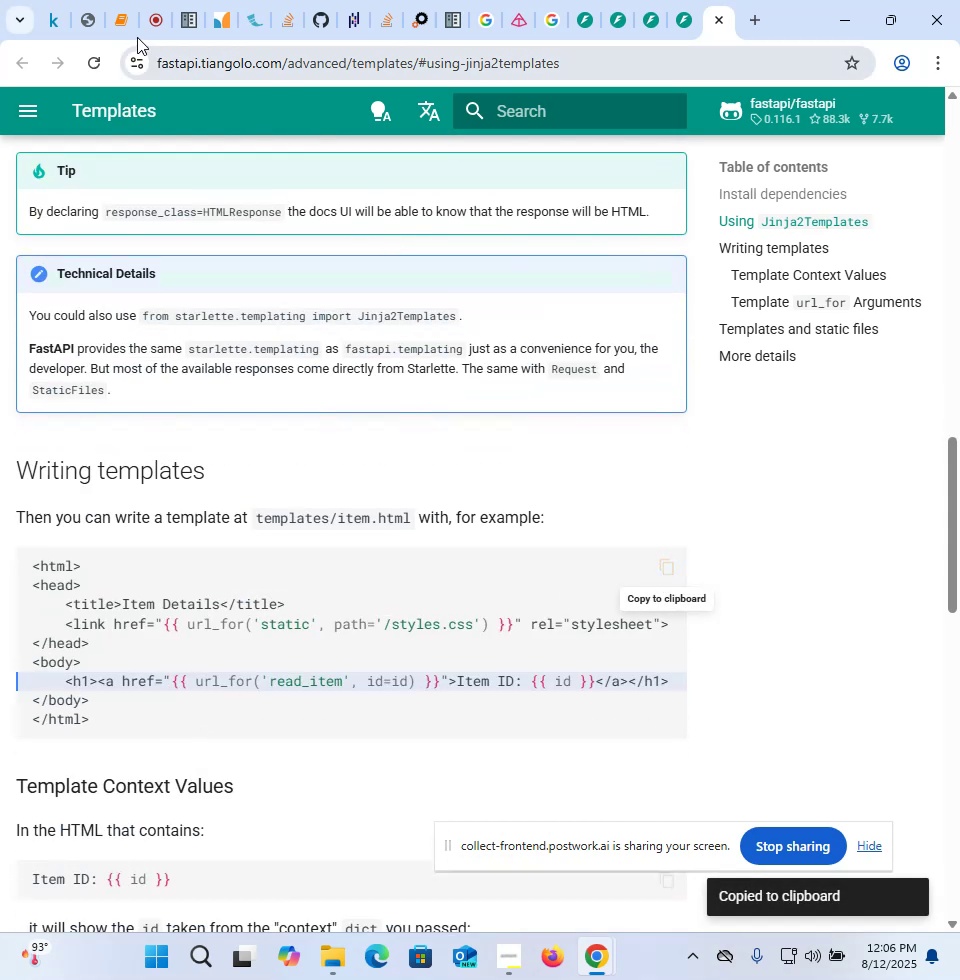 
left_click([93, 25])
 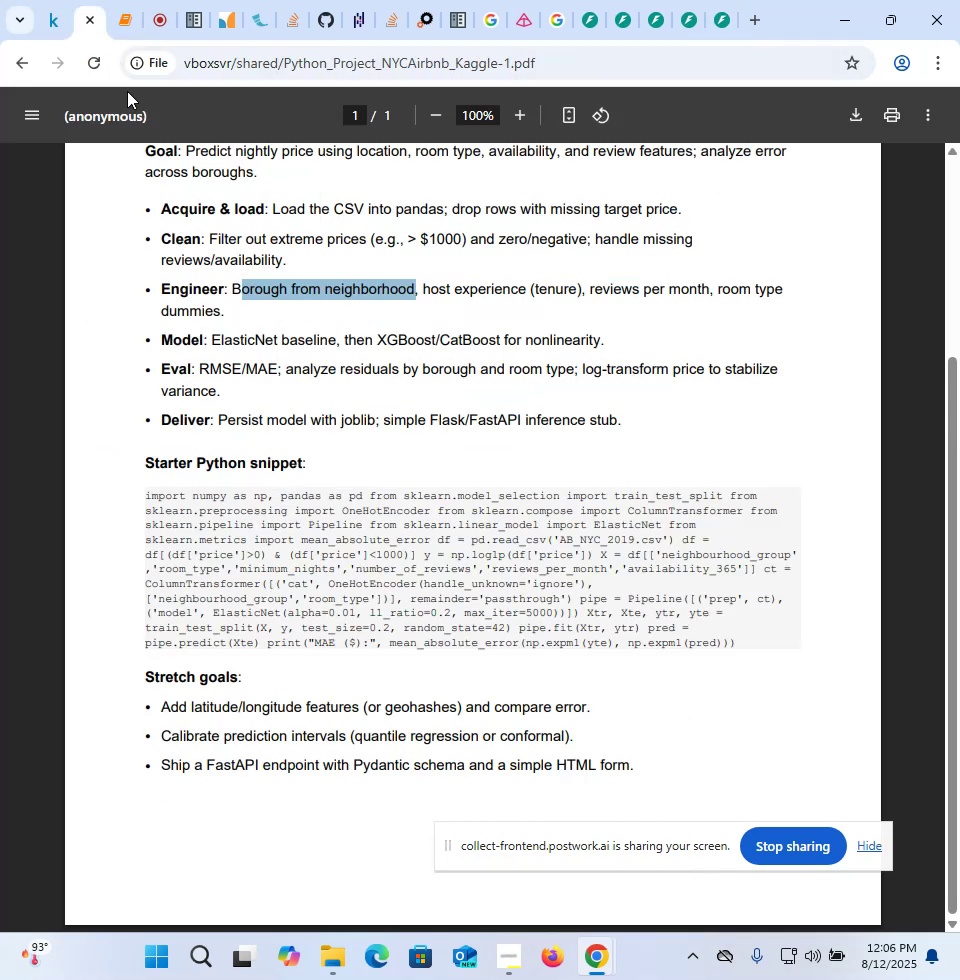 
left_click([133, 13])
 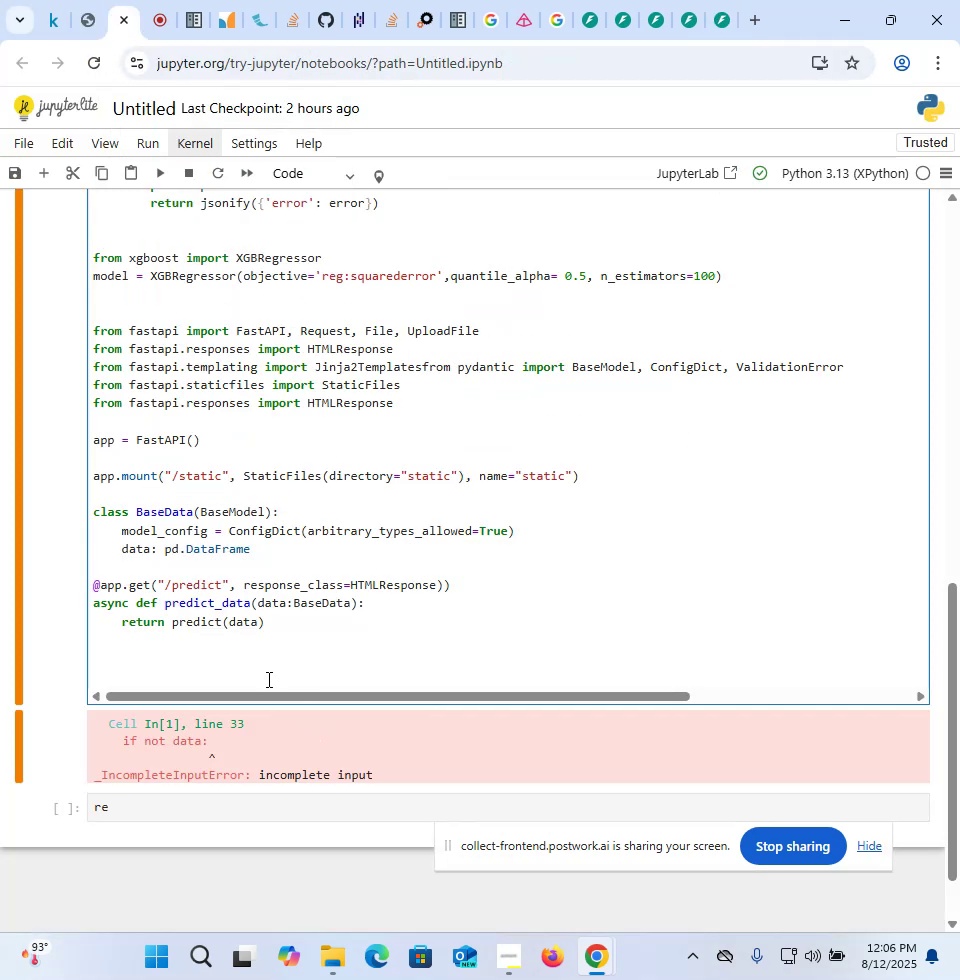 
double_click([267, 679])
 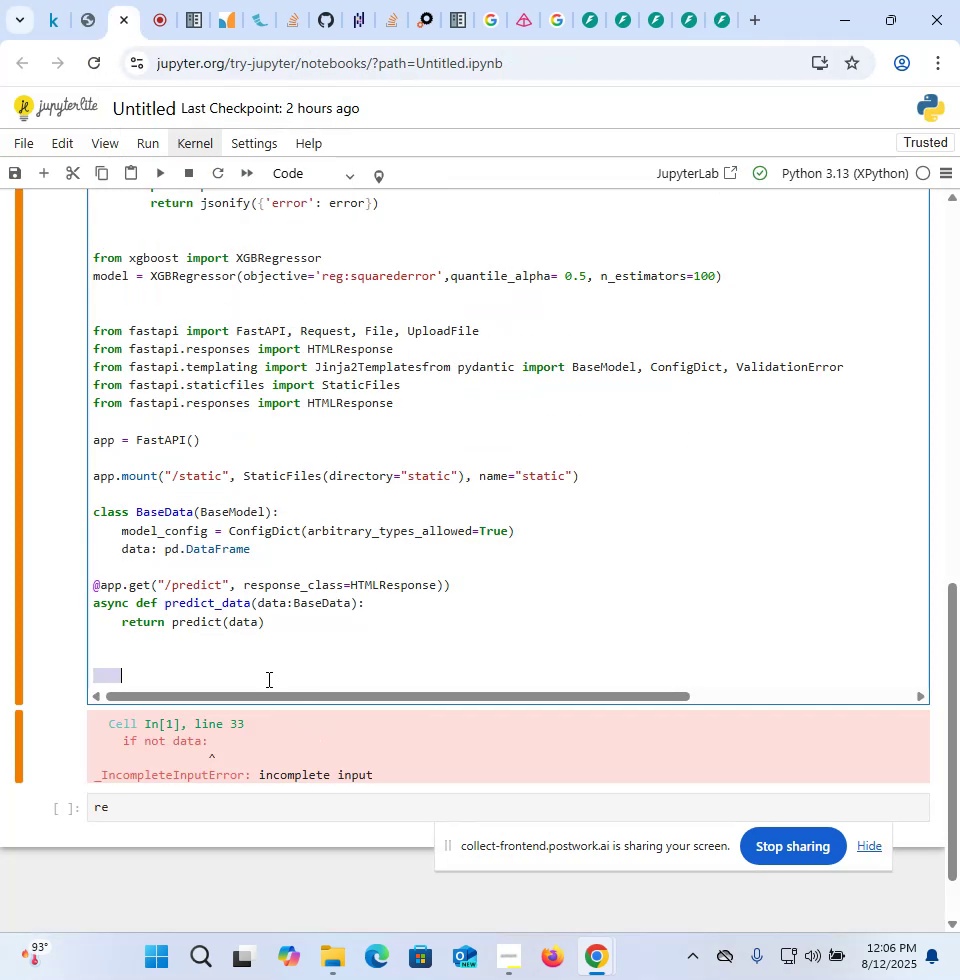 
key(Enter)
 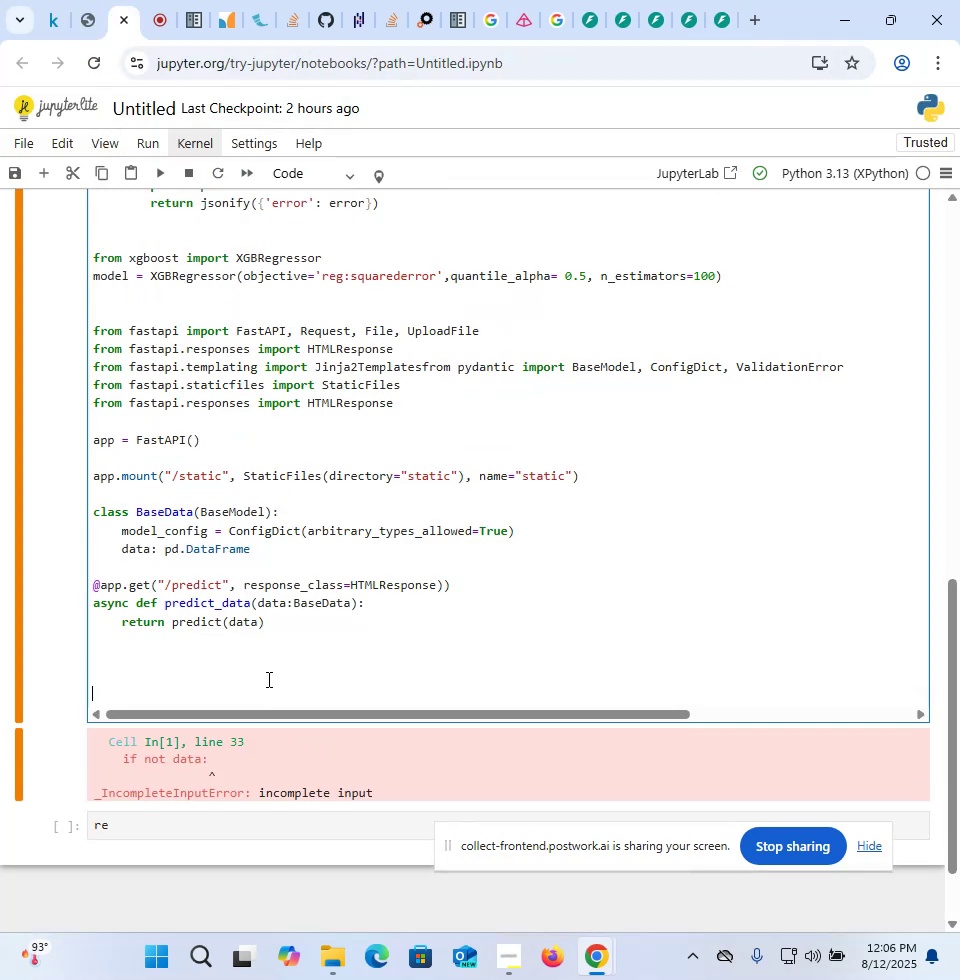 
key(Enter)
 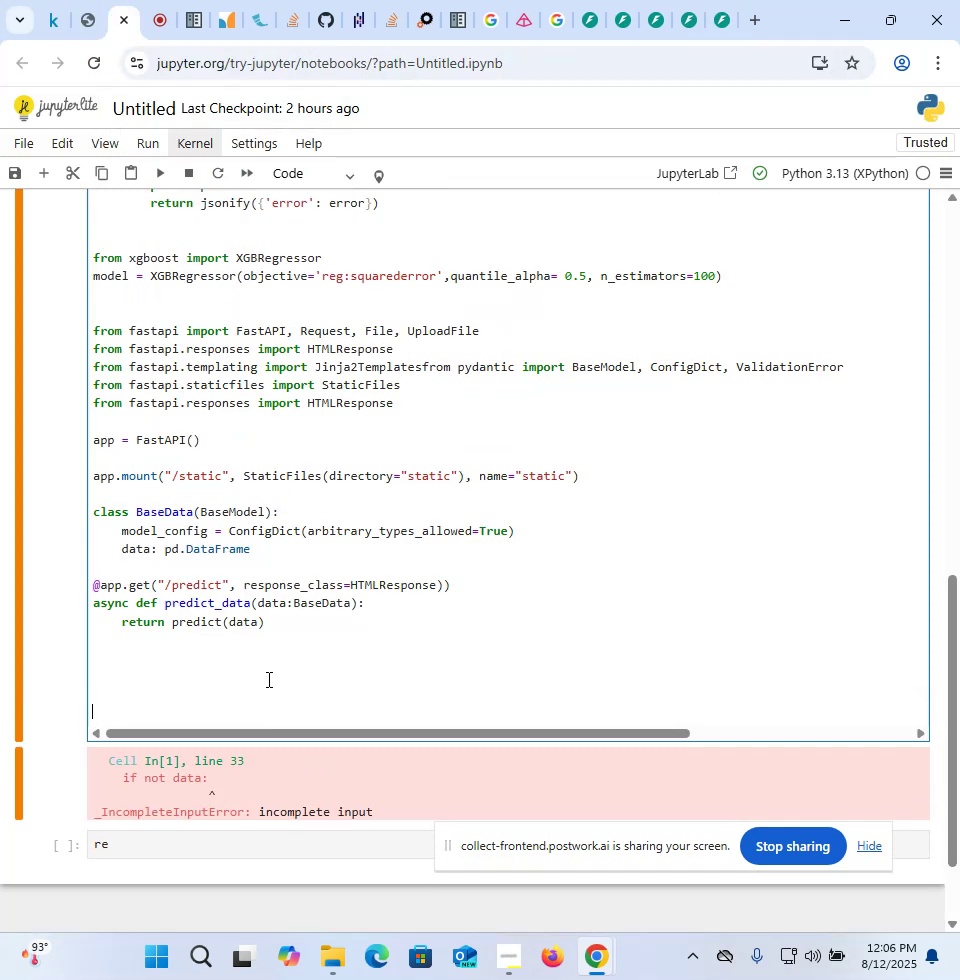 
key(Control+V)
 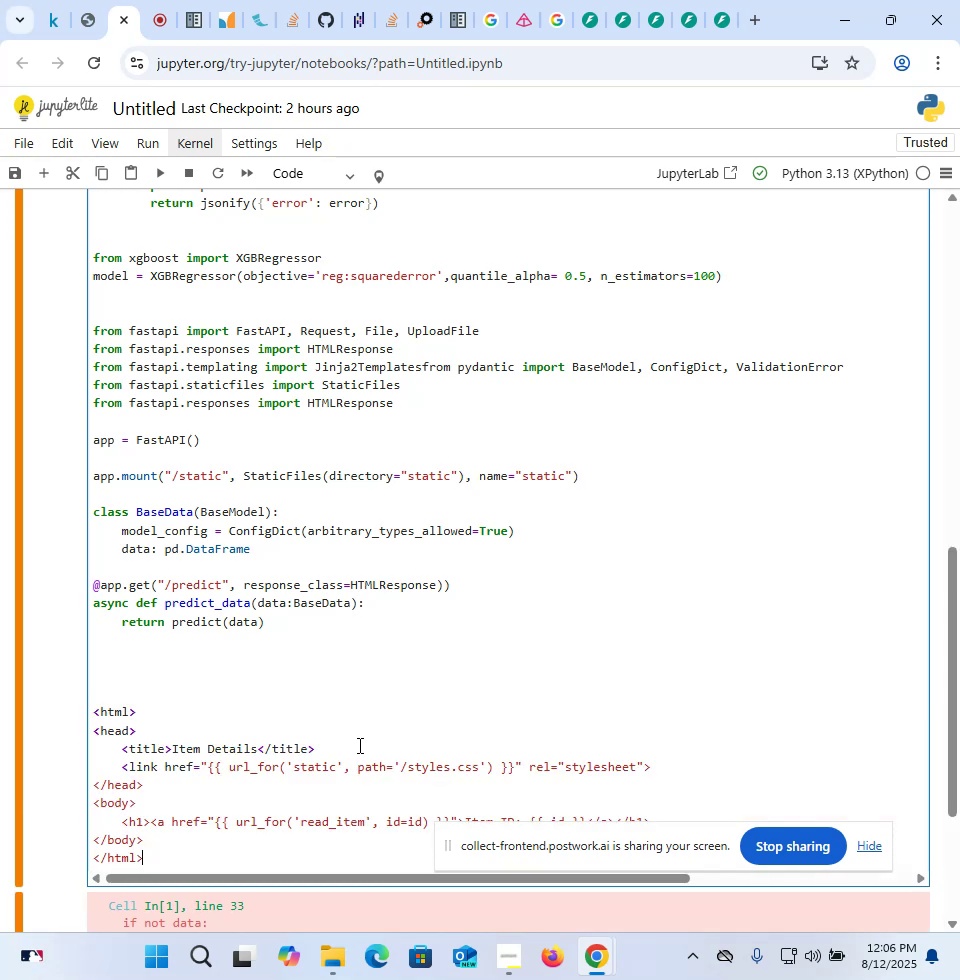 
scroll: coordinate [358, 745], scroll_direction: down, amount: 4.0
 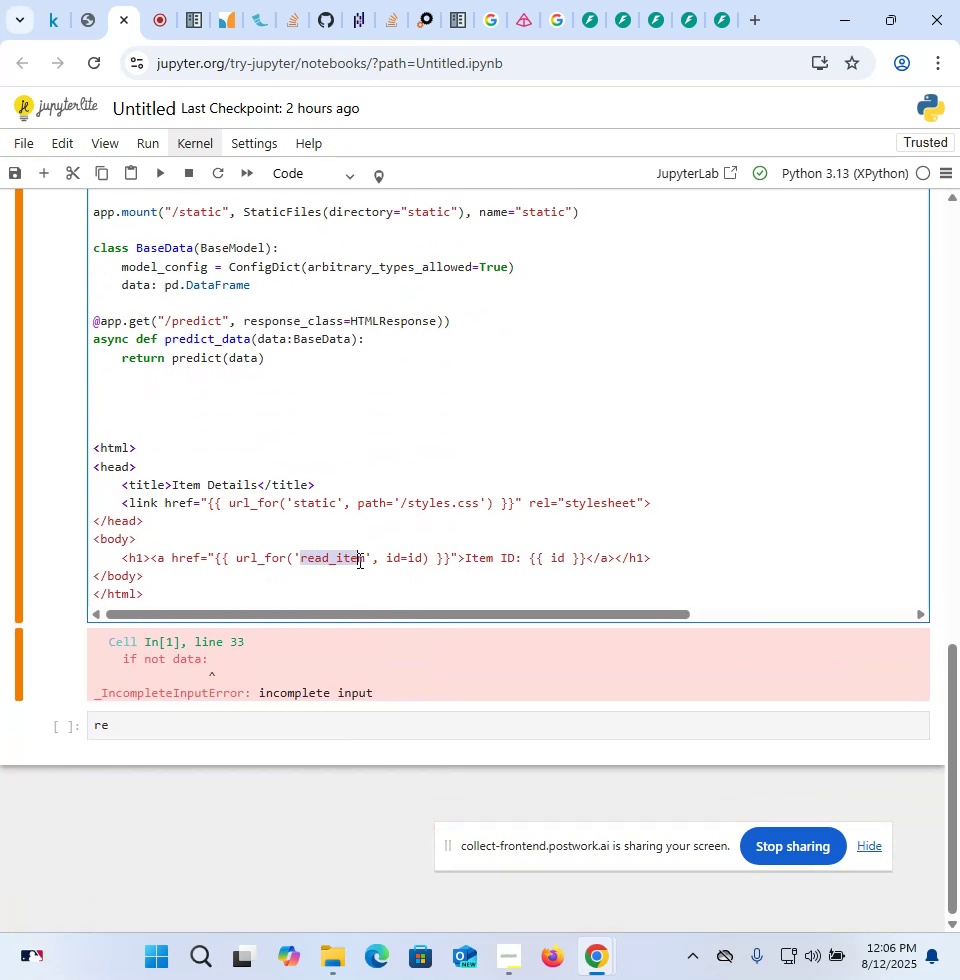 
wait(5.78)
 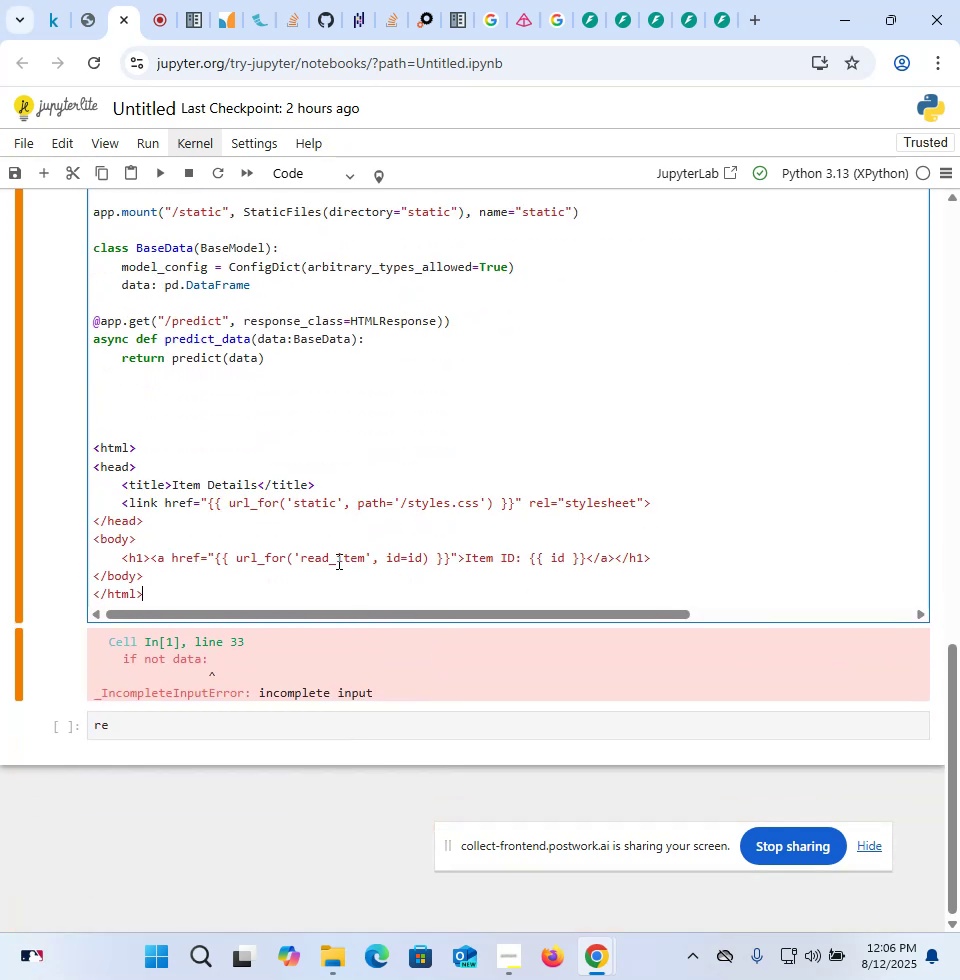 
type(predict_data)
 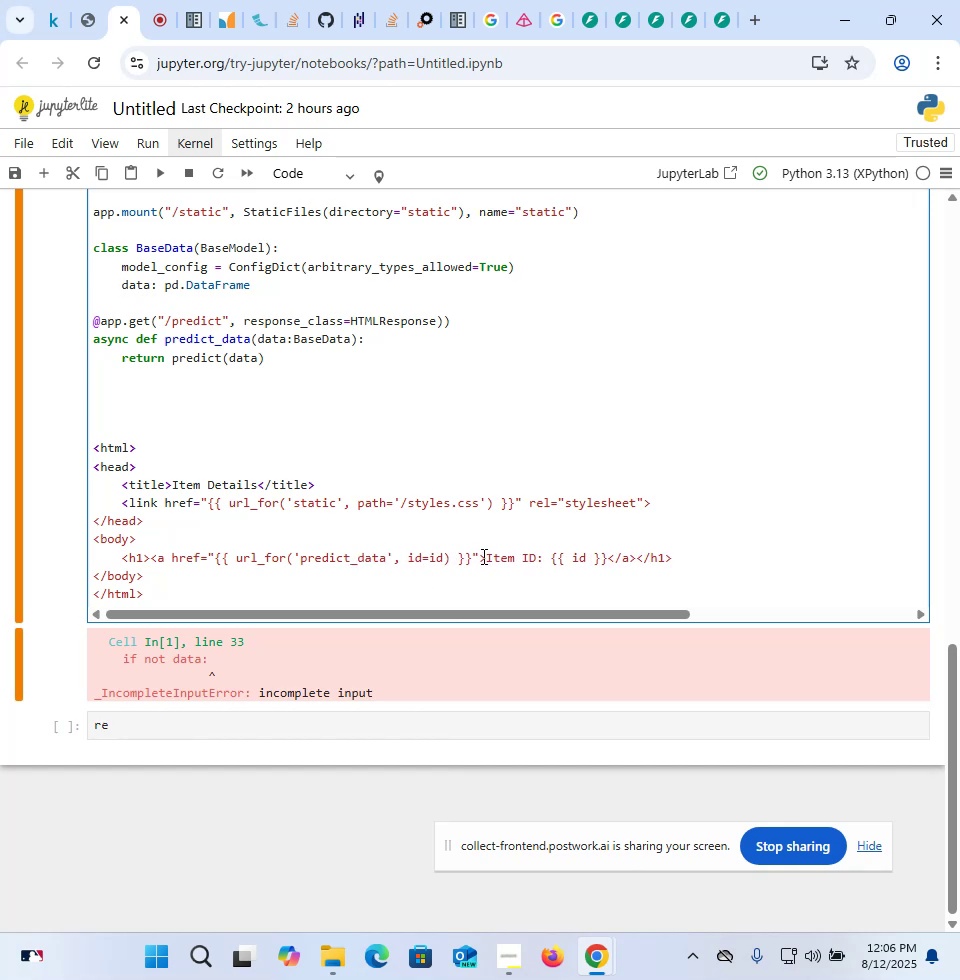 
wait(8.79)
 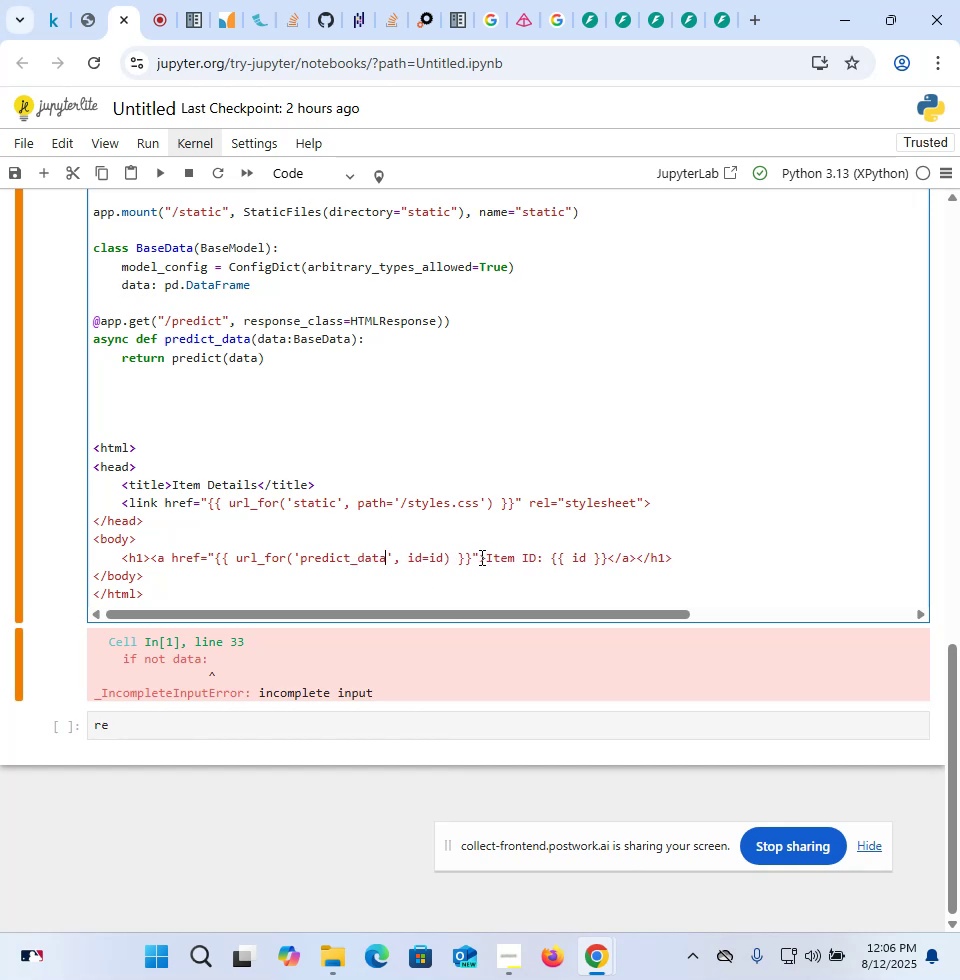 
key(Shift+ArrowRight)
 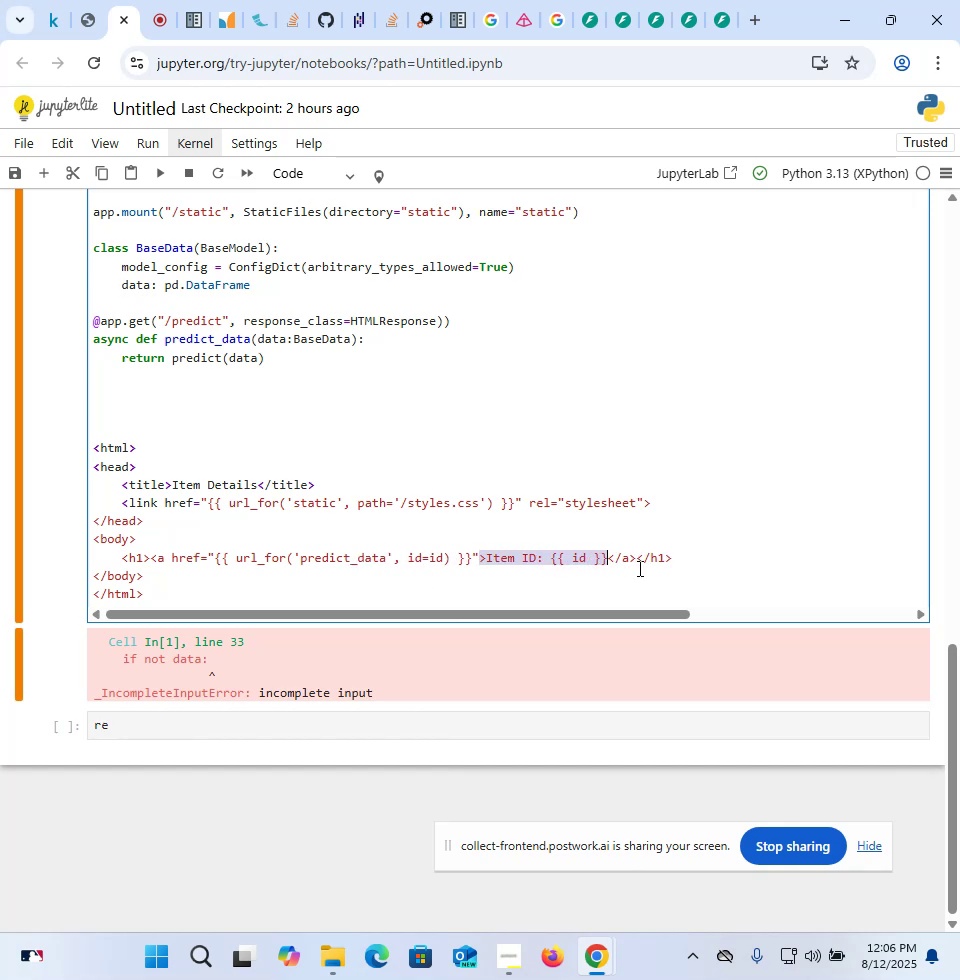 
key(Backspace)
 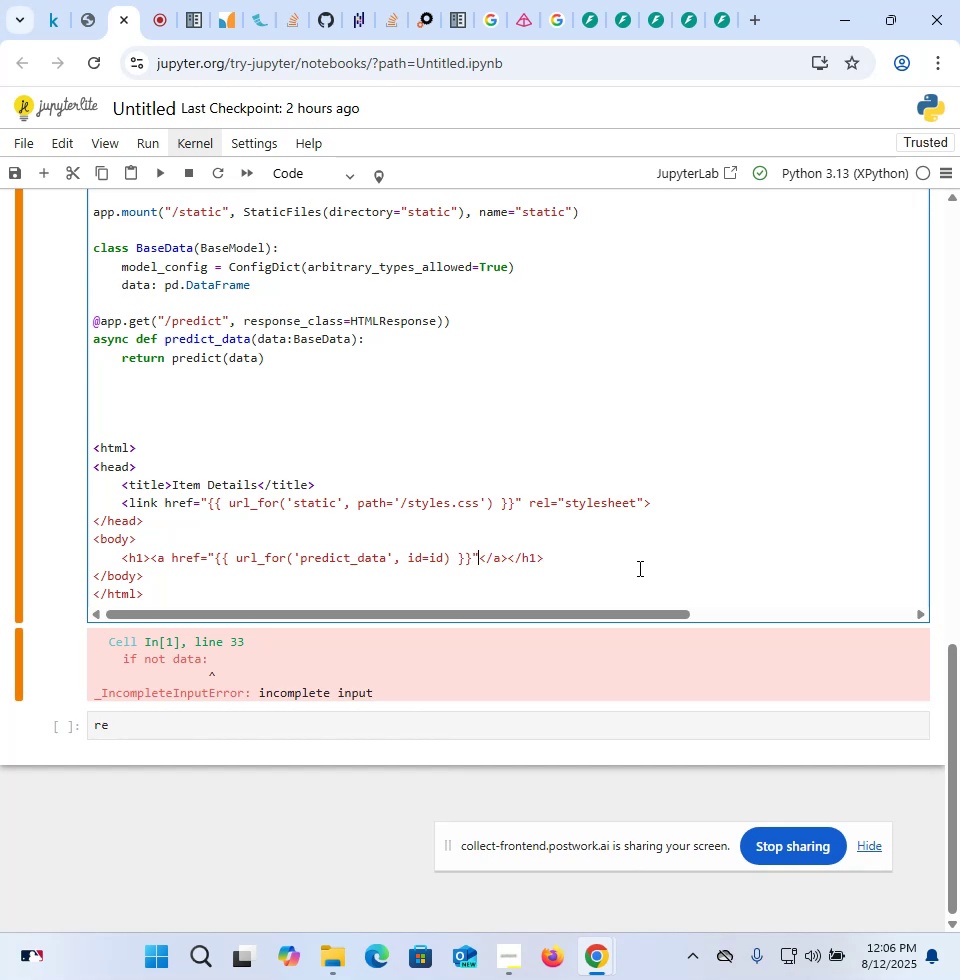 
wait(7.19)
 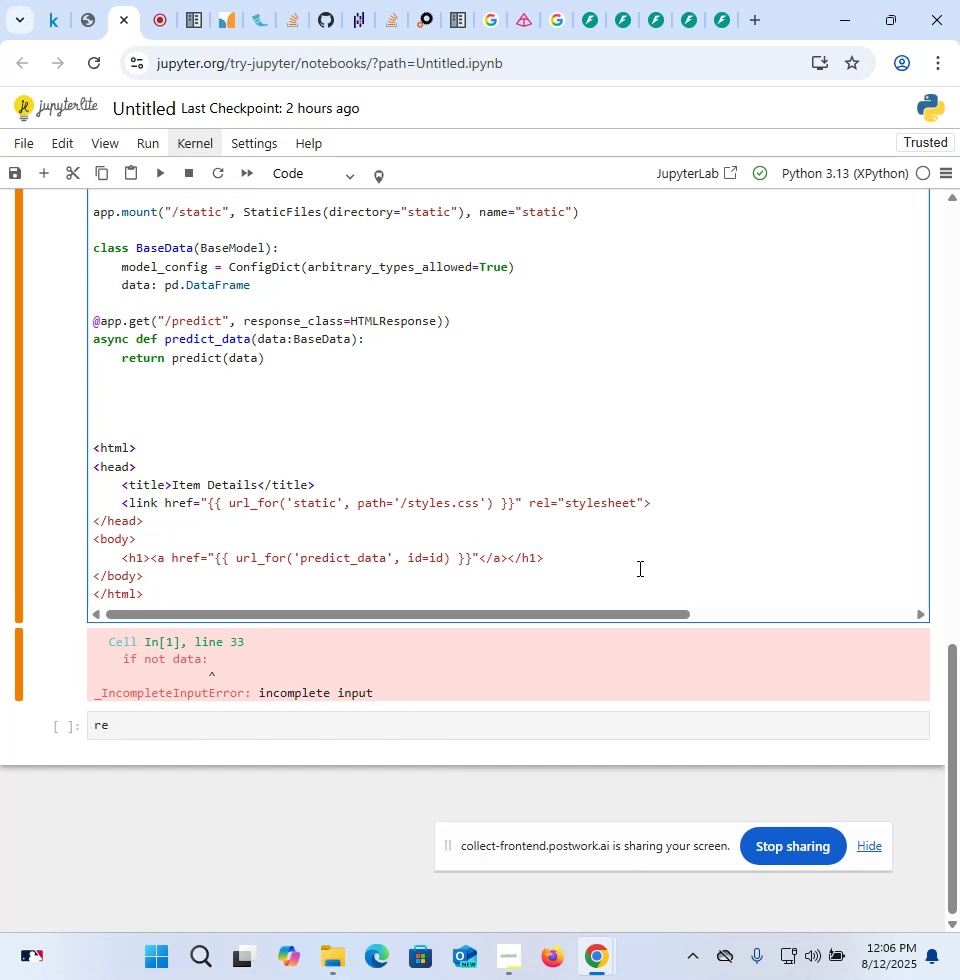 
key(Control+Z)
 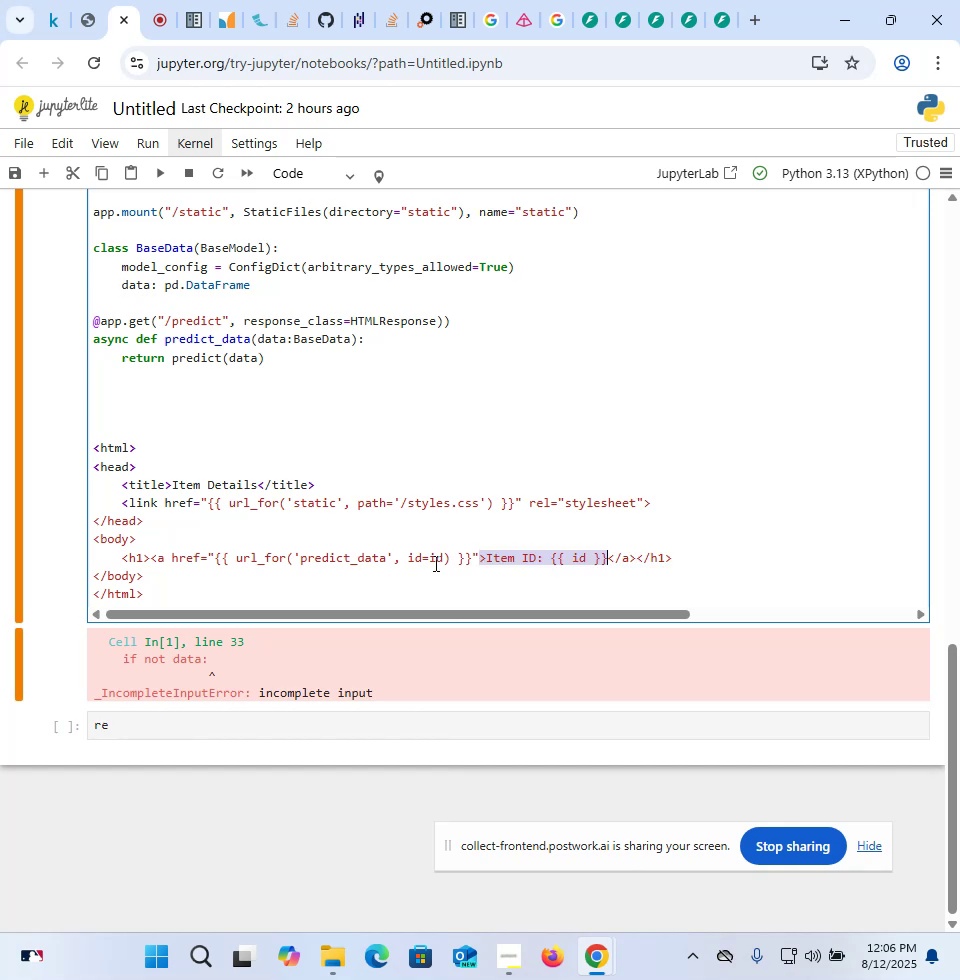 
key(Backspace)
 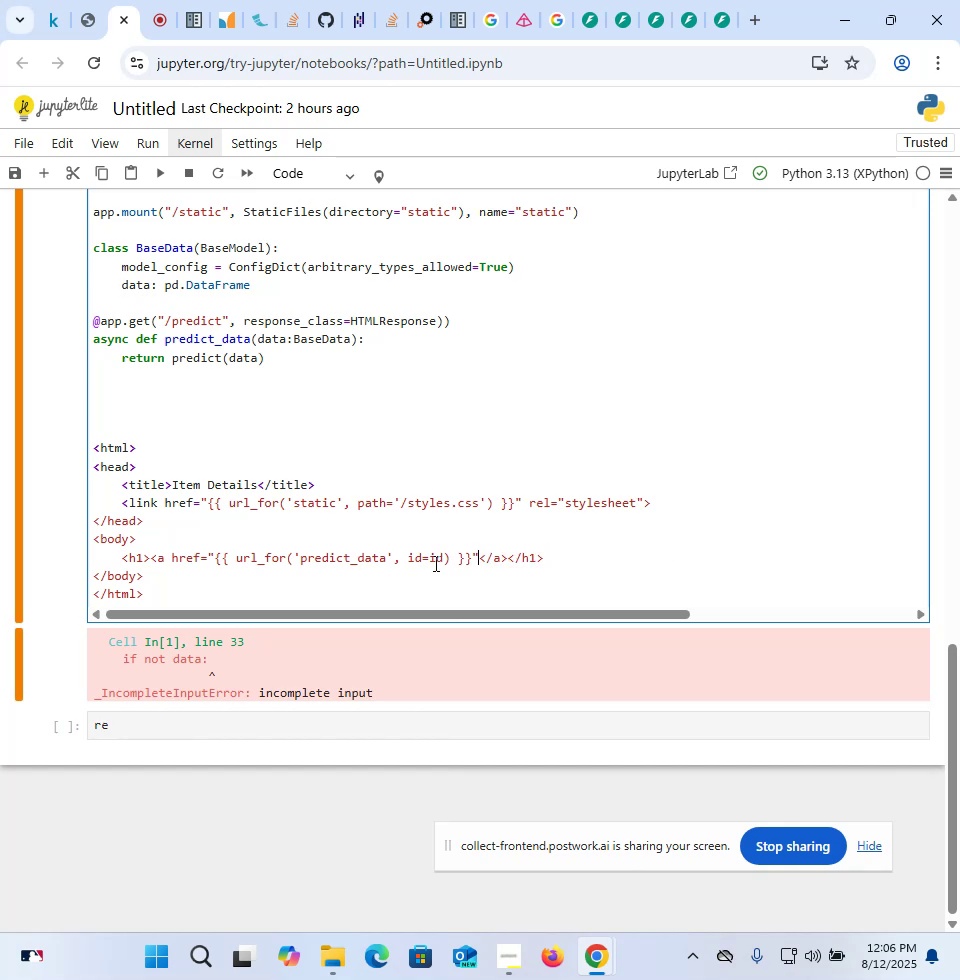 
key(ArrowLeft)
 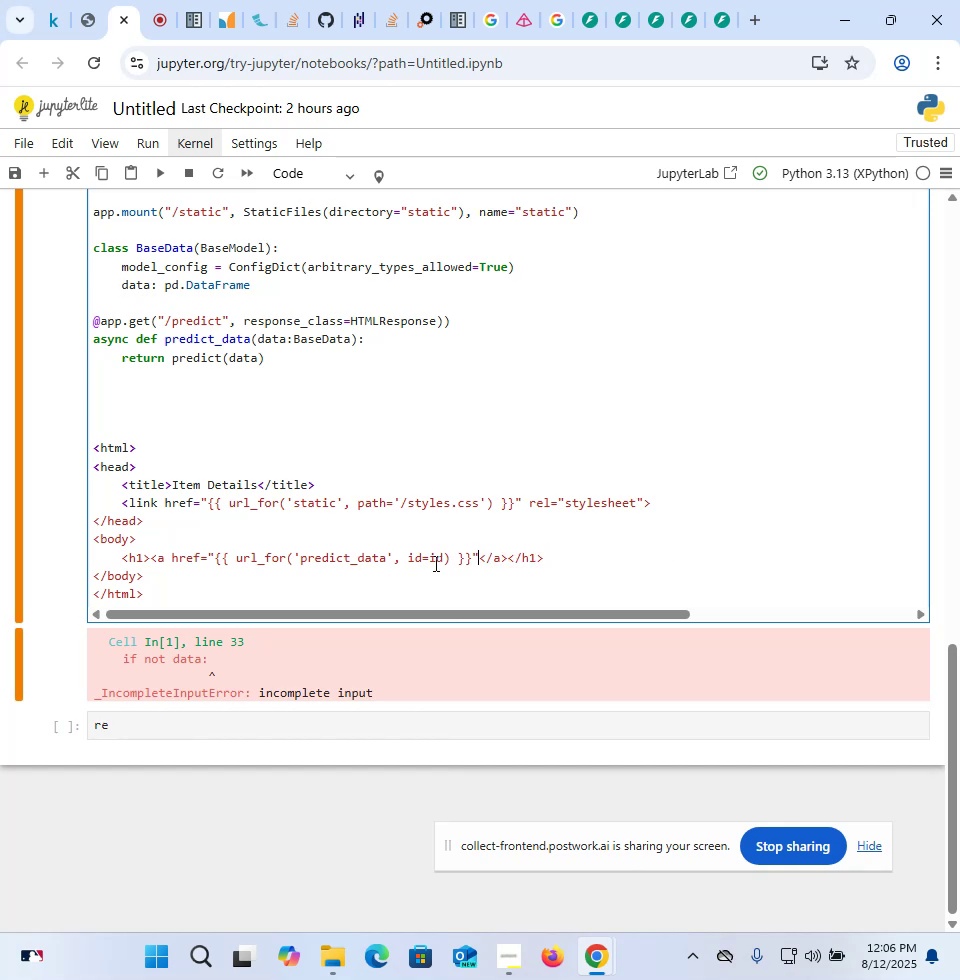 
key(ArrowLeft)
 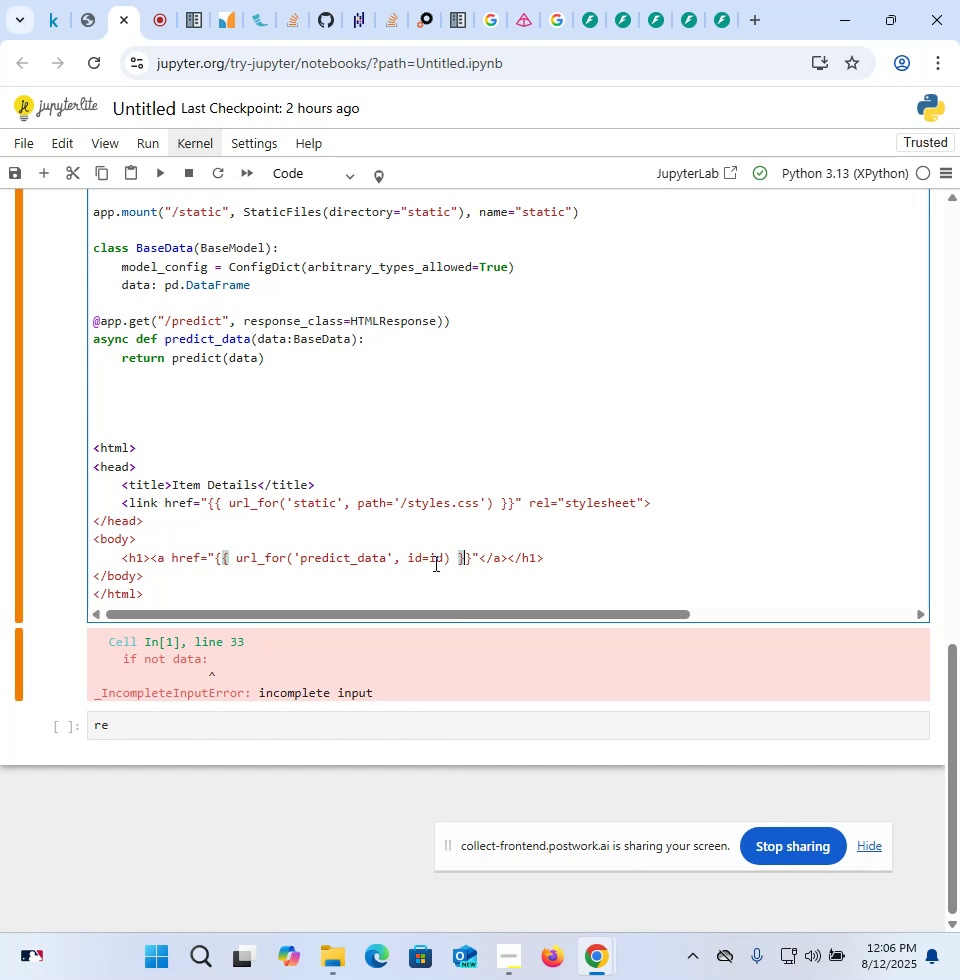 
key(ArrowLeft)
 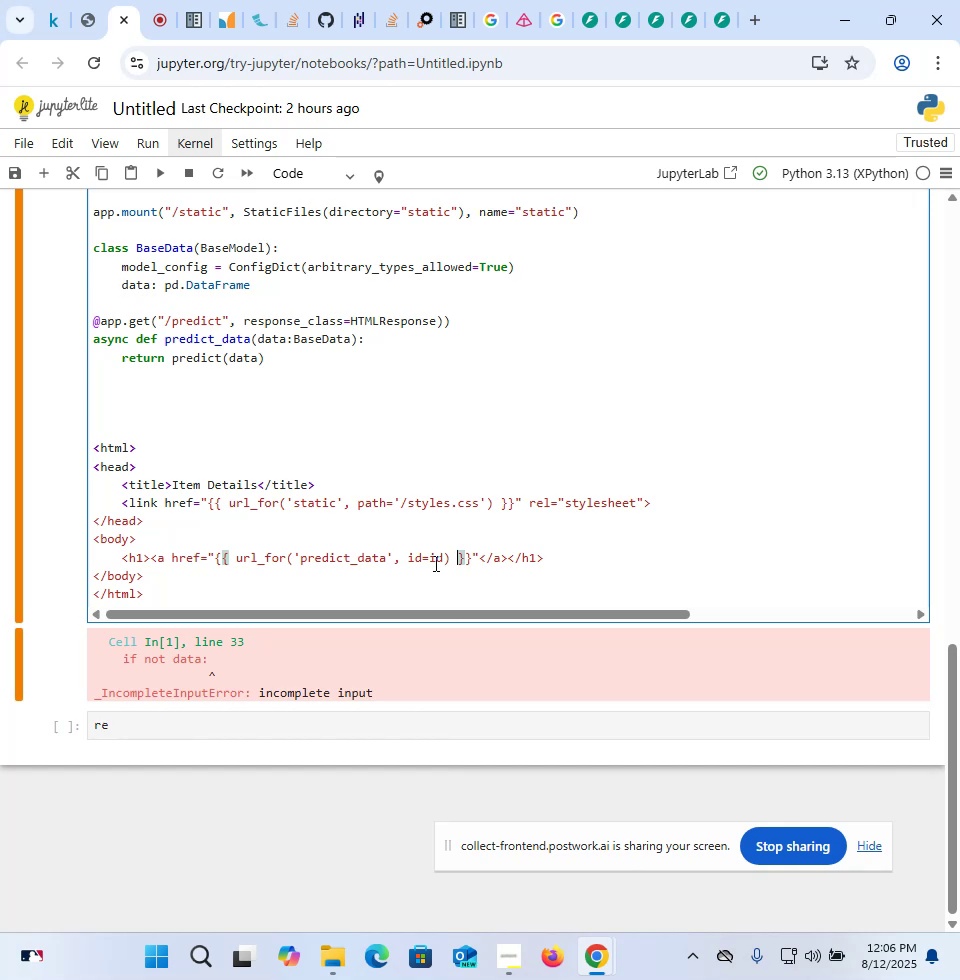 
key(ArrowLeft)
 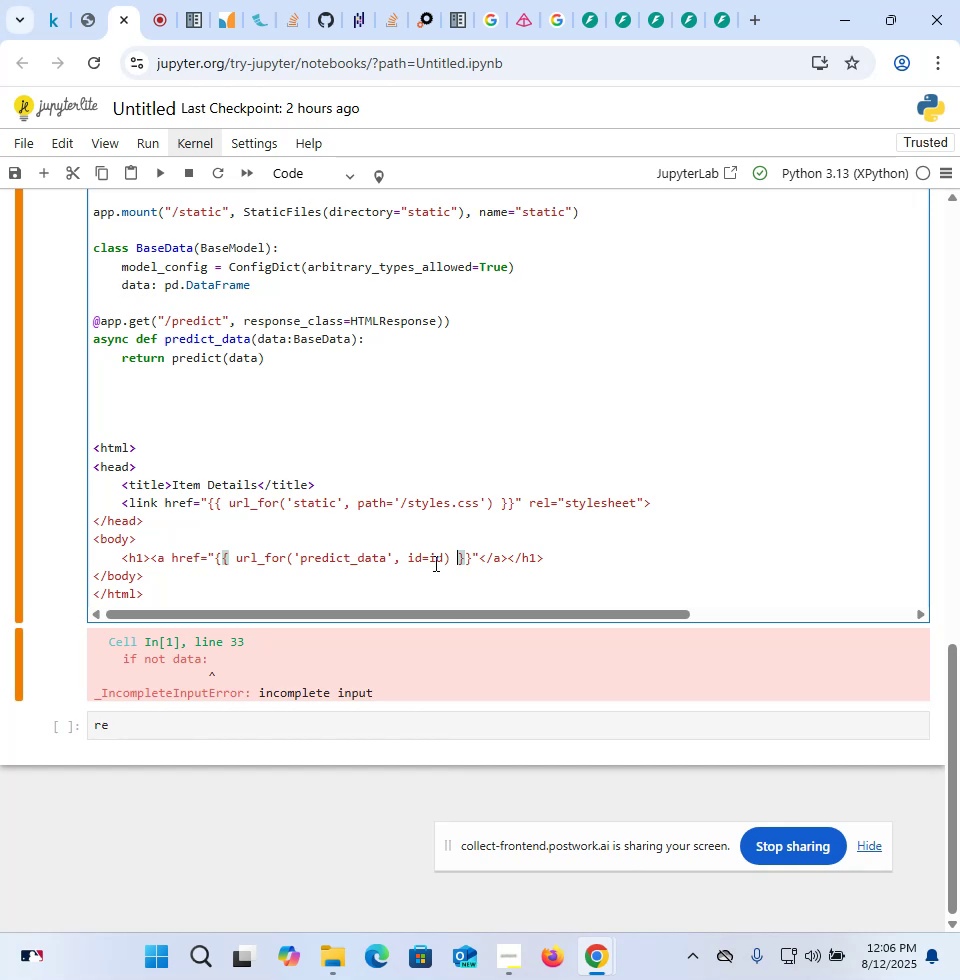 
key(ArrowLeft)
 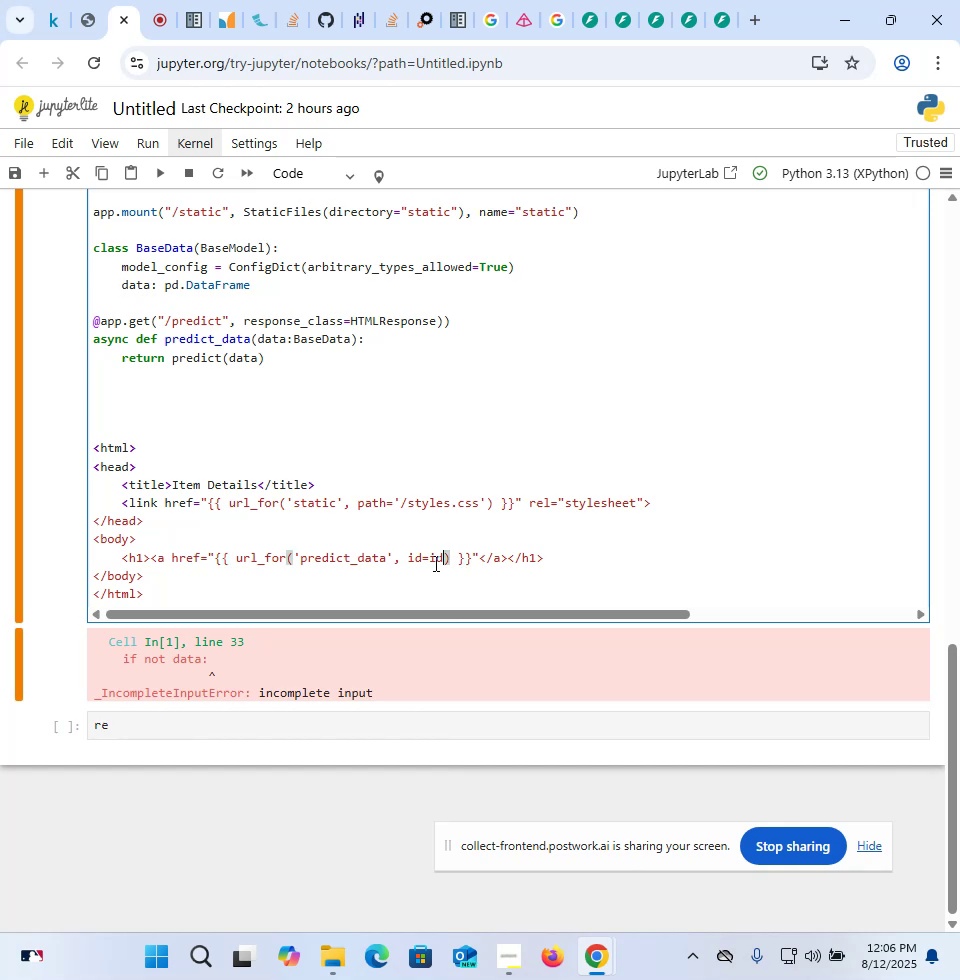 
key(ArrowLeft)
 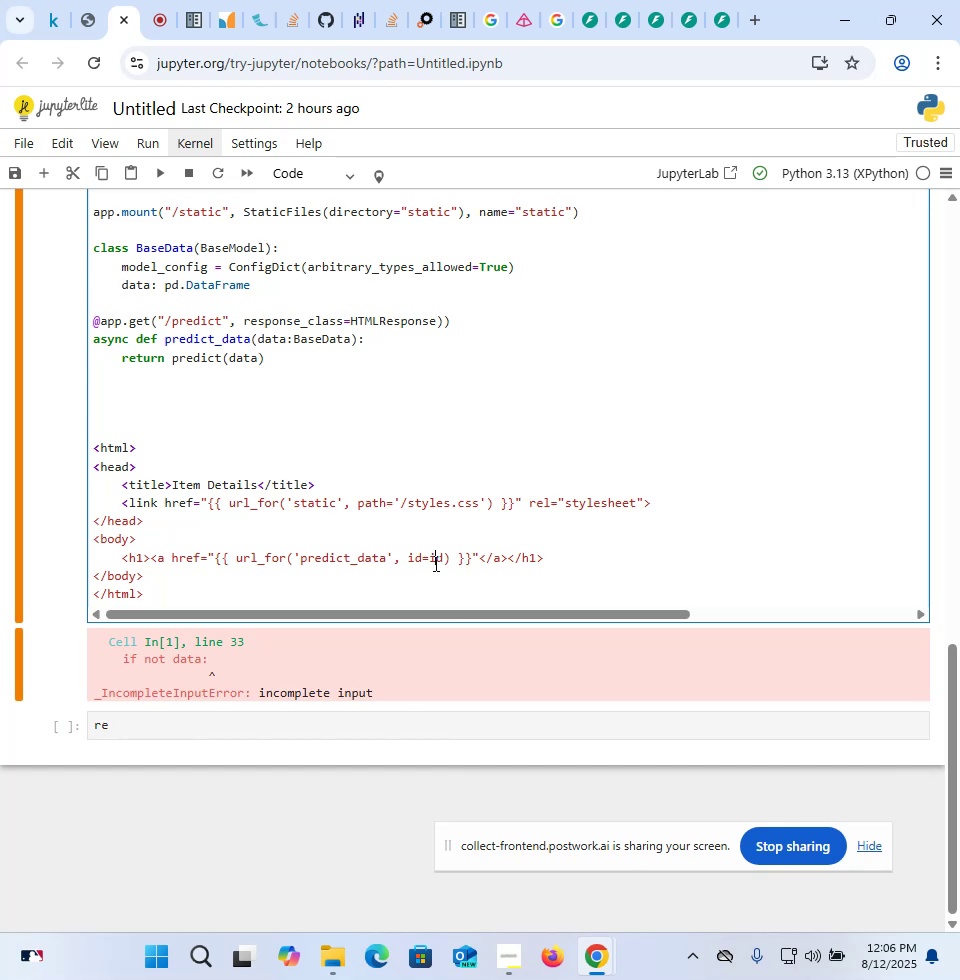 
key(ArrowRight)
 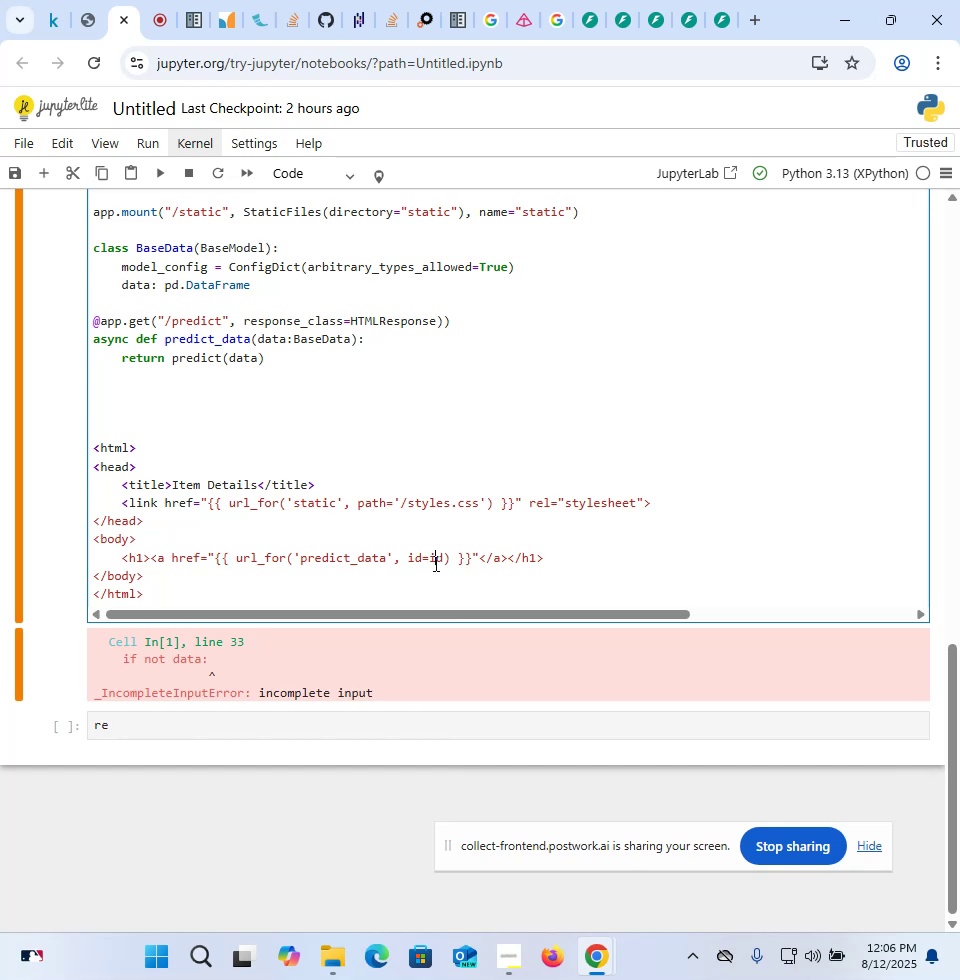 
key(Backspace)
 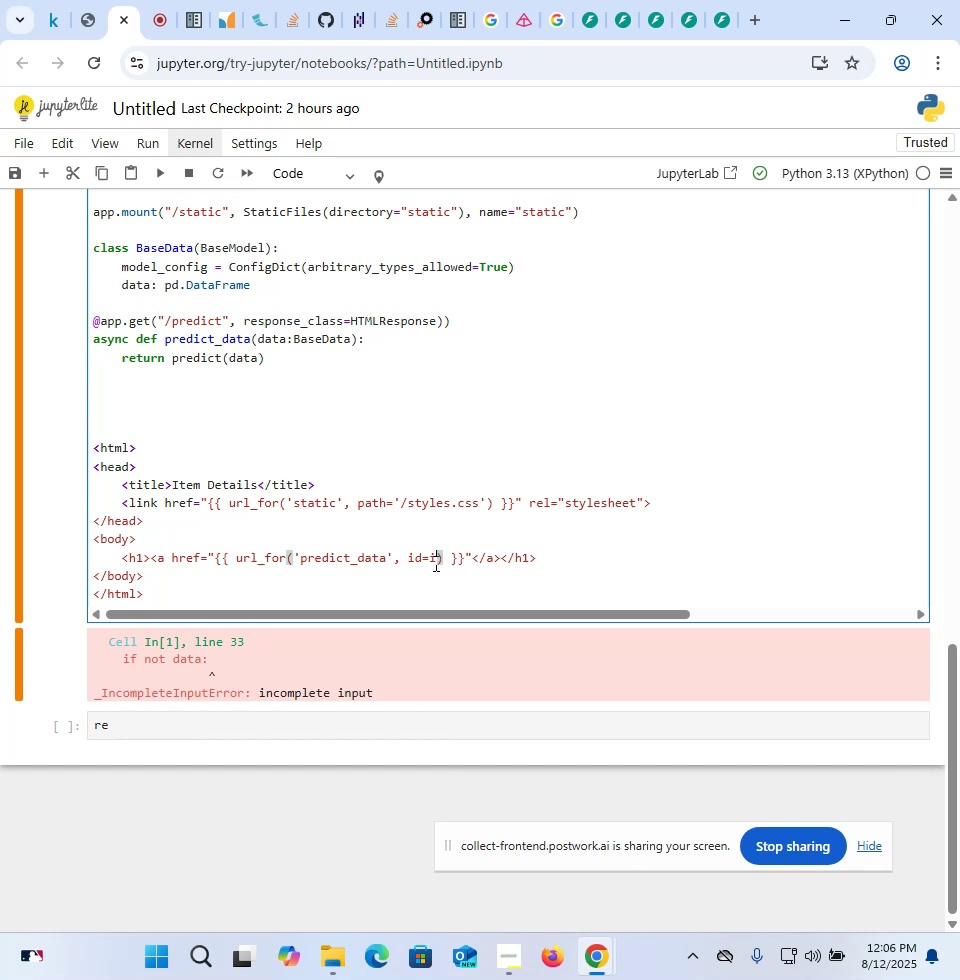 
key(Backspace)
 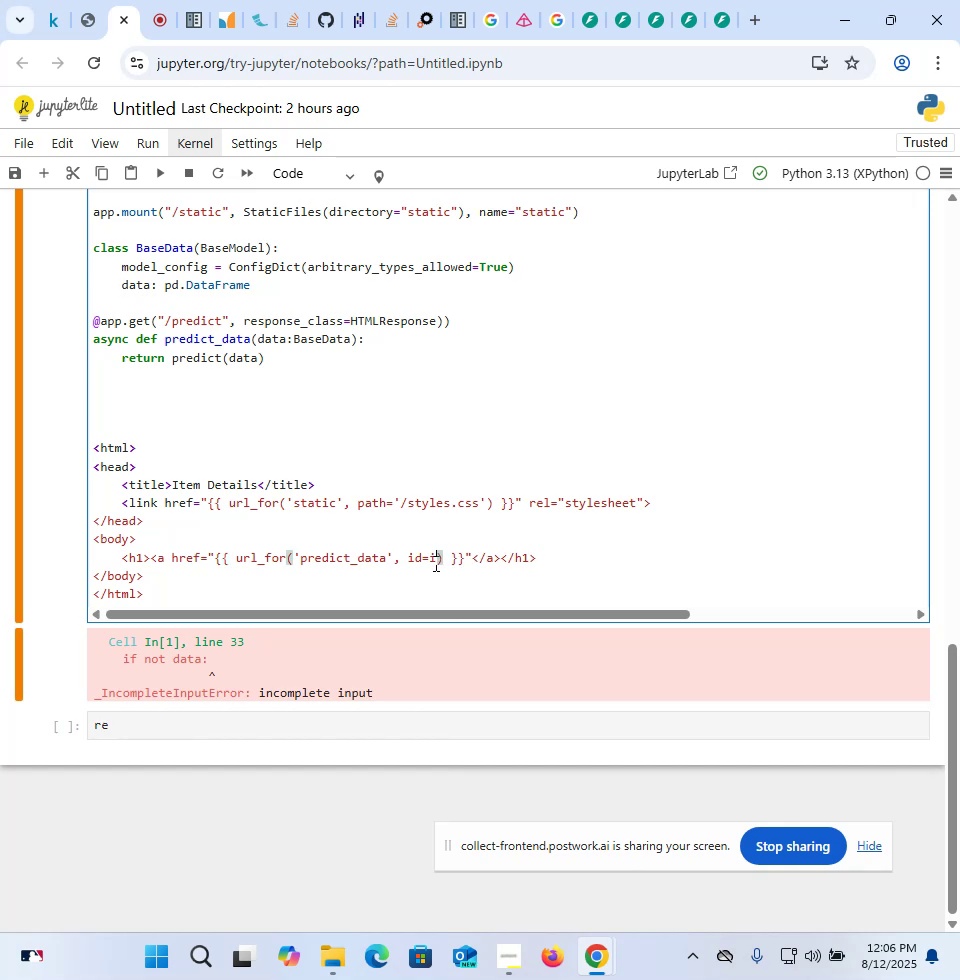 
key(Backspace)
 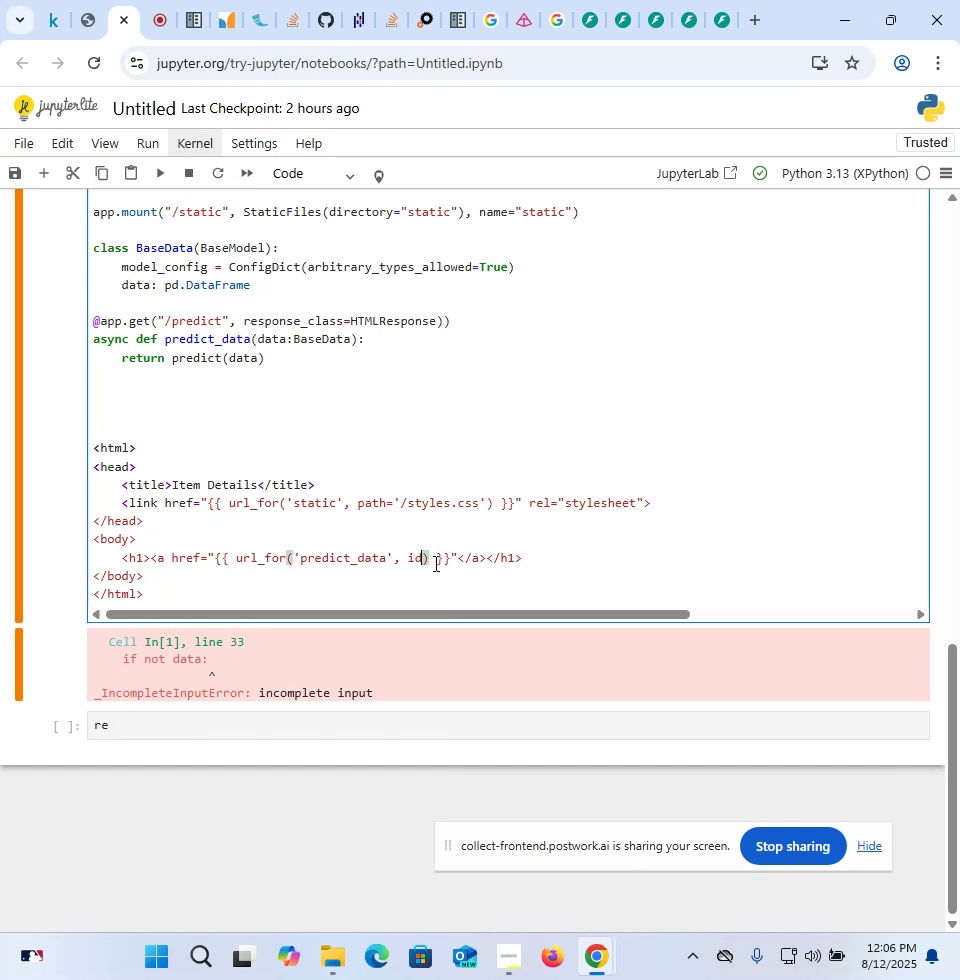 
key(Backspace)
 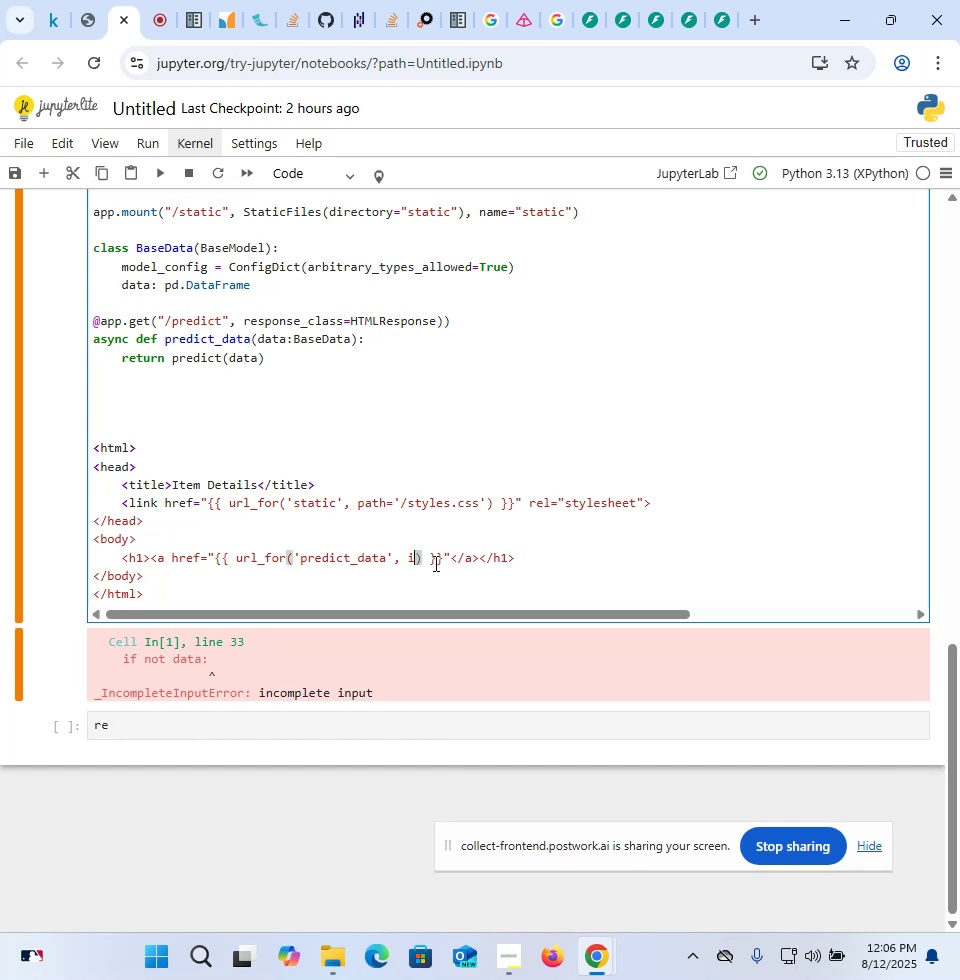 
key(Backspace)
 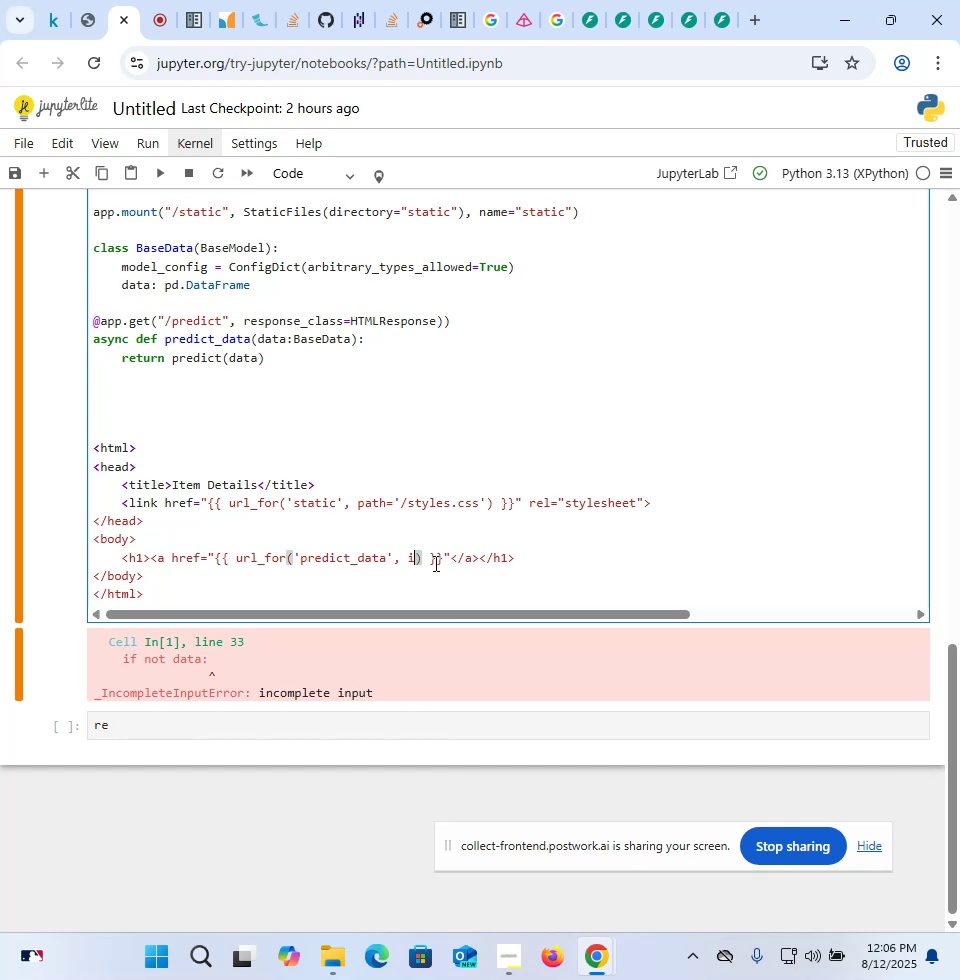 
key(Backspace)
 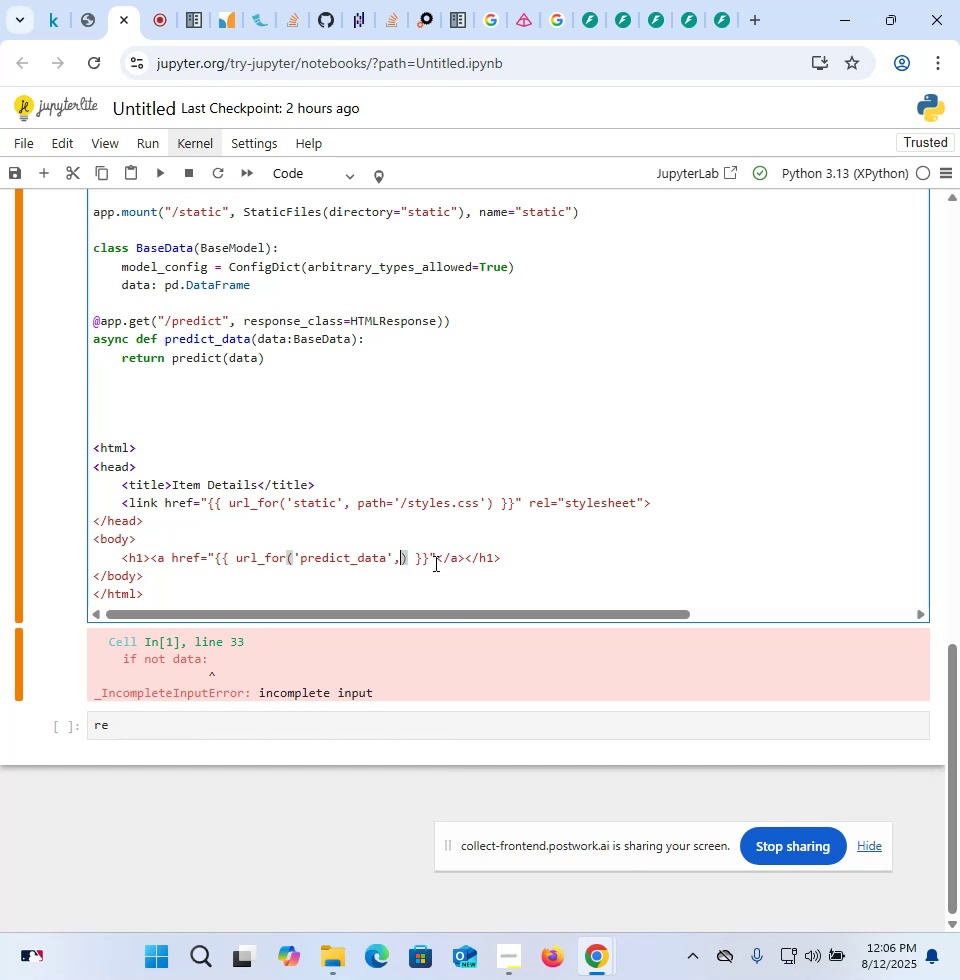 
key(Backspace)
 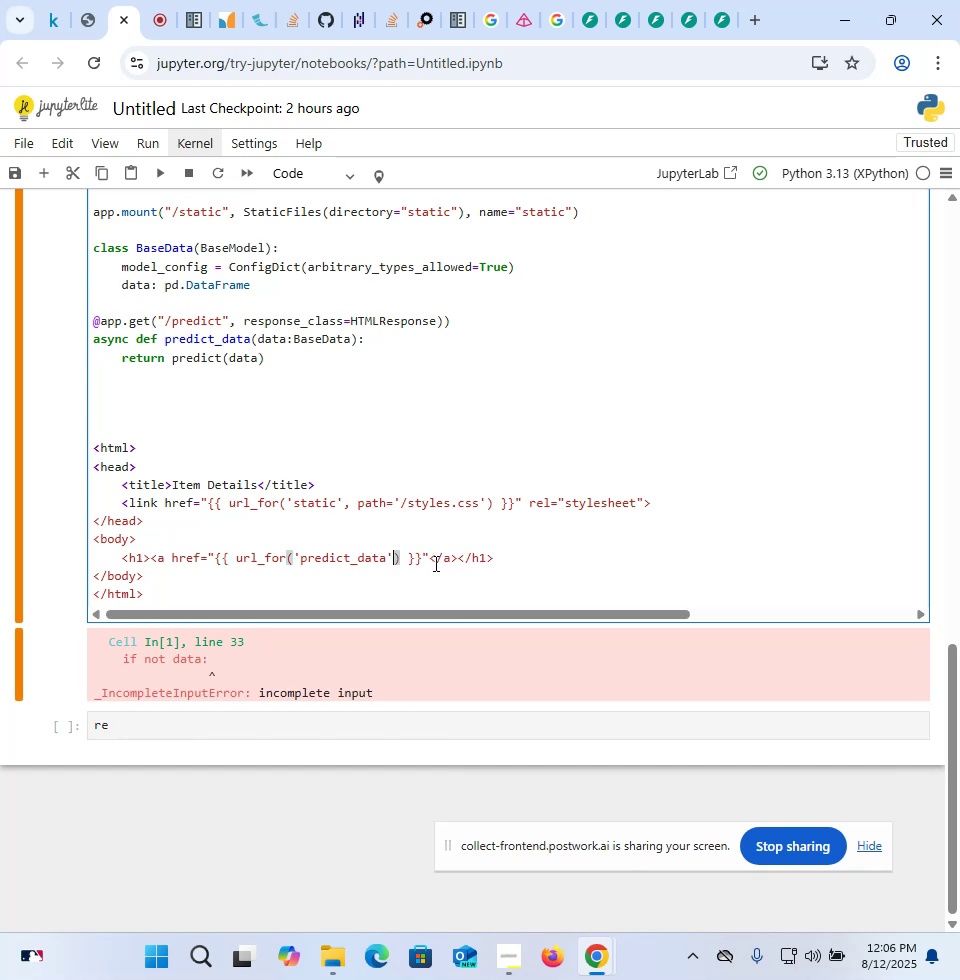 
hold_key(key=ControlLeft, duration=0.53)
 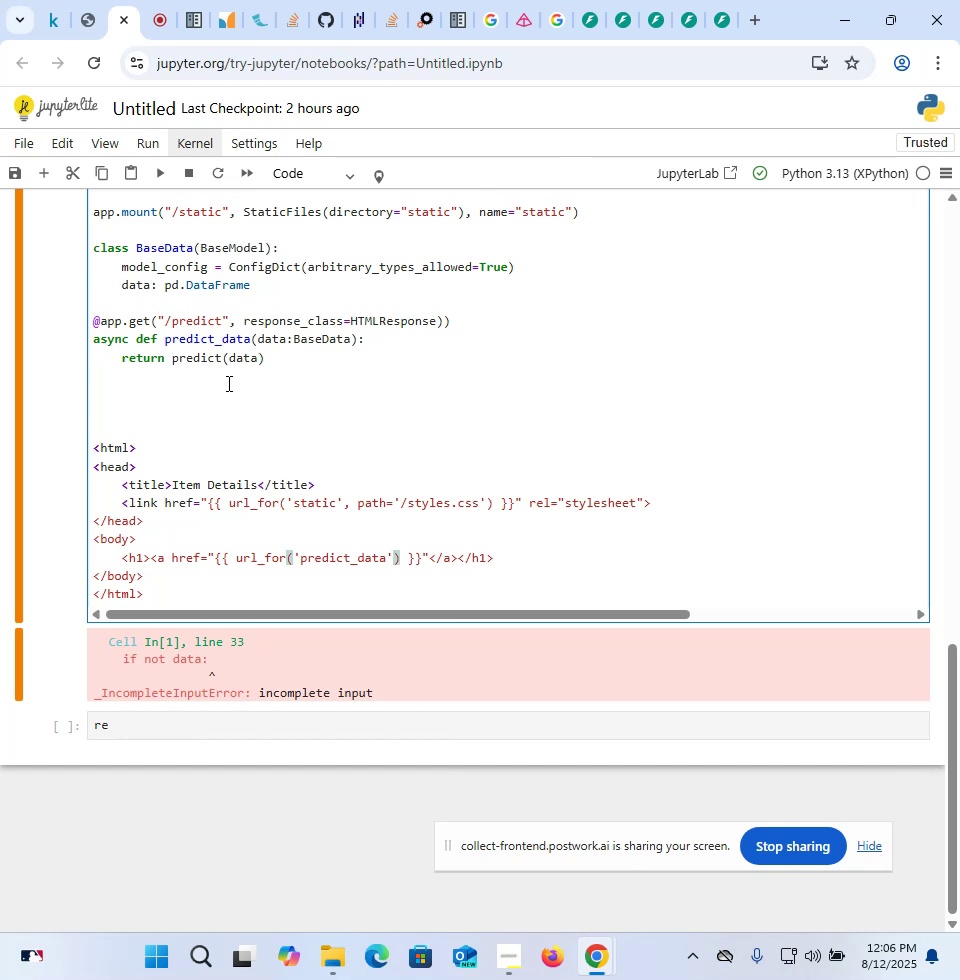 
wait(16.94)
 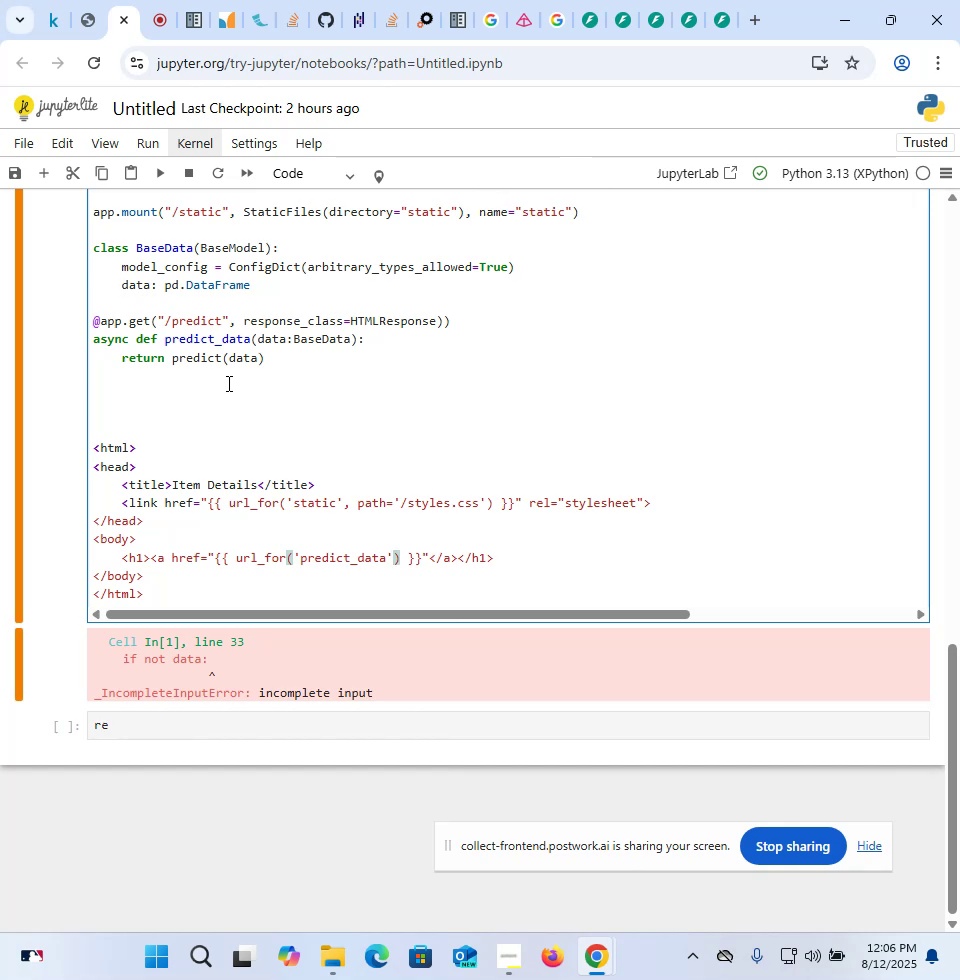 
key(Shift+ArrowRight)
 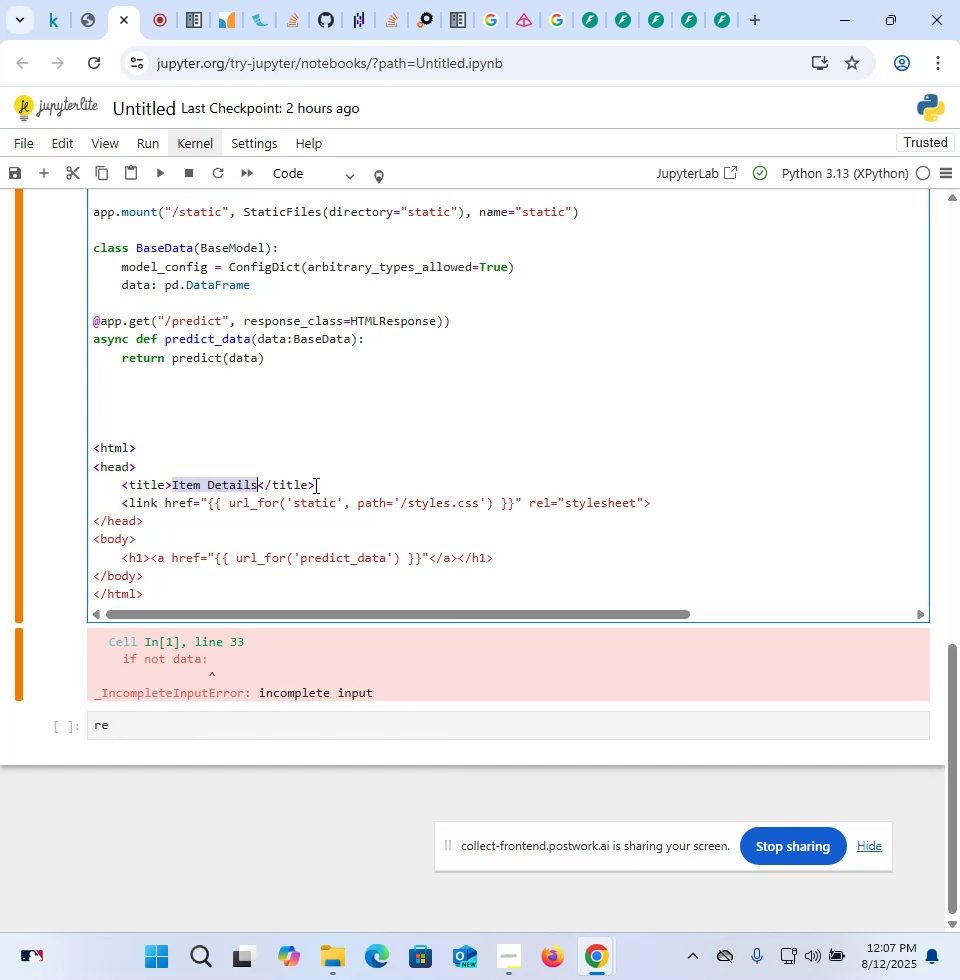 
type(Predict data)
 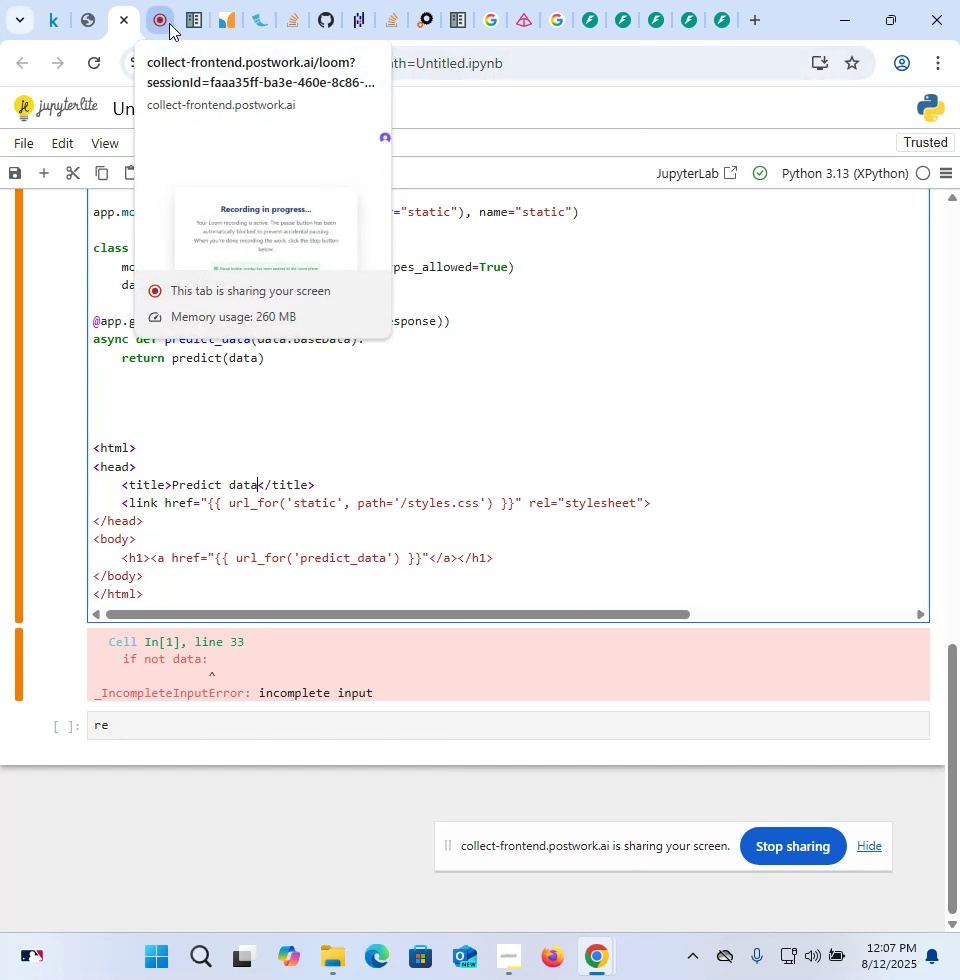 
wait(7.15)
 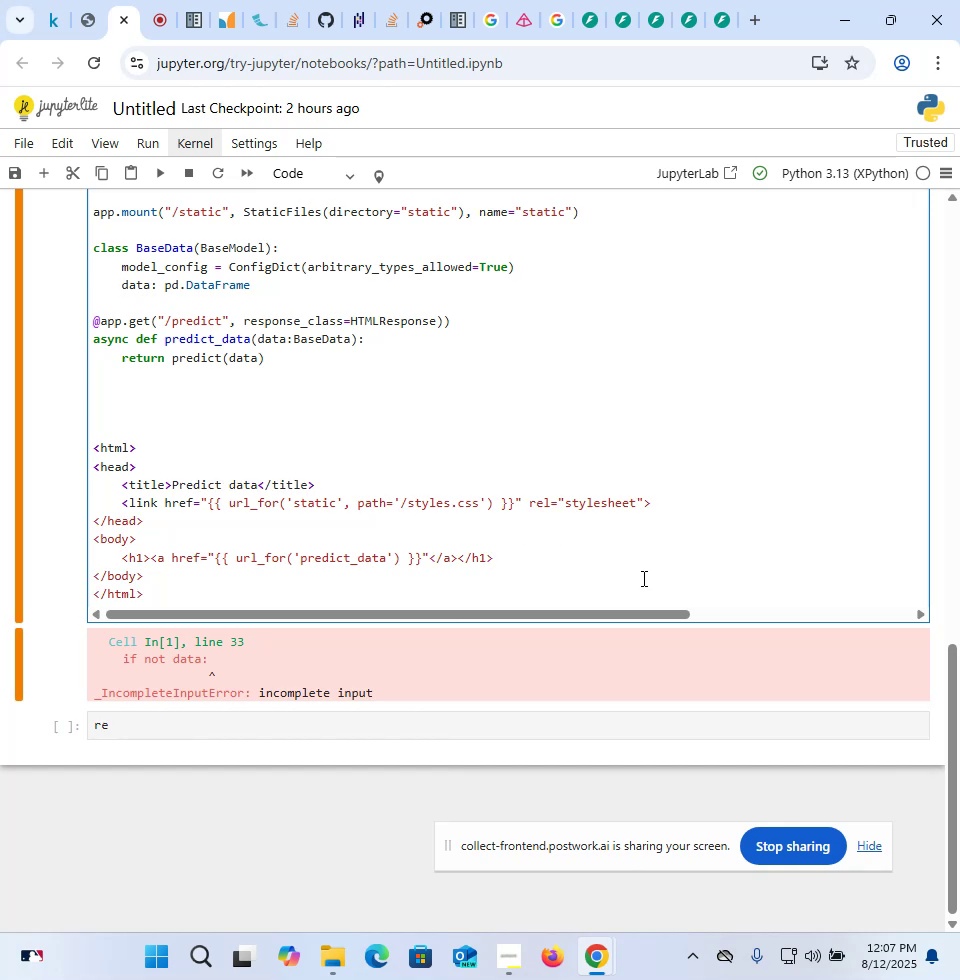 
left_click([169, 23])
 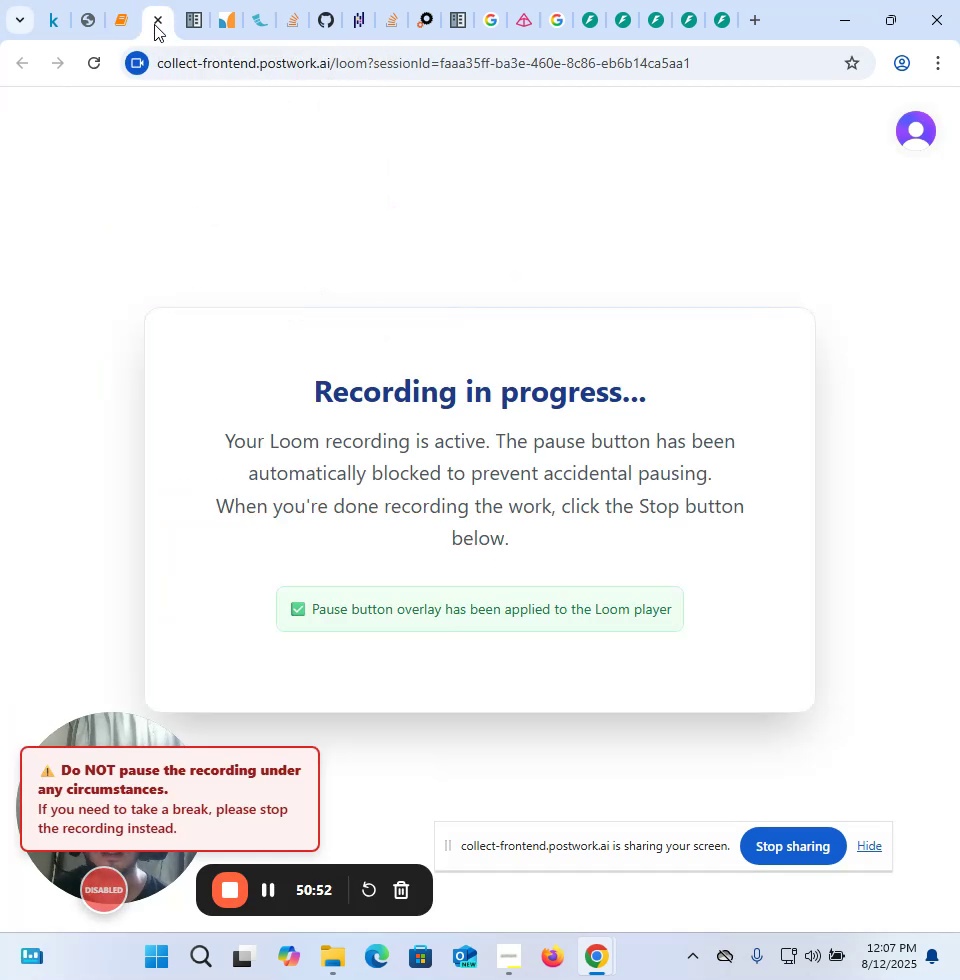 
left_click([132, 23])
 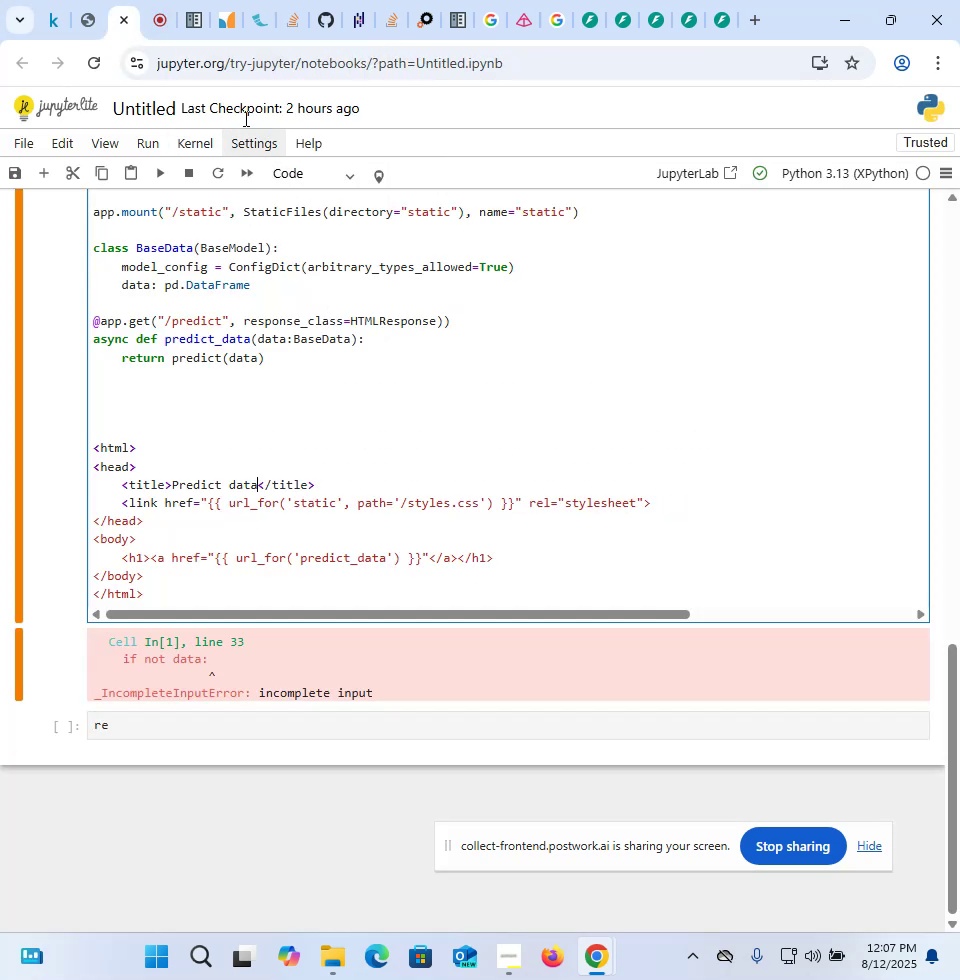 
scroll: coordinate [301, 344], scroll_direction: up, amount: 25.0
 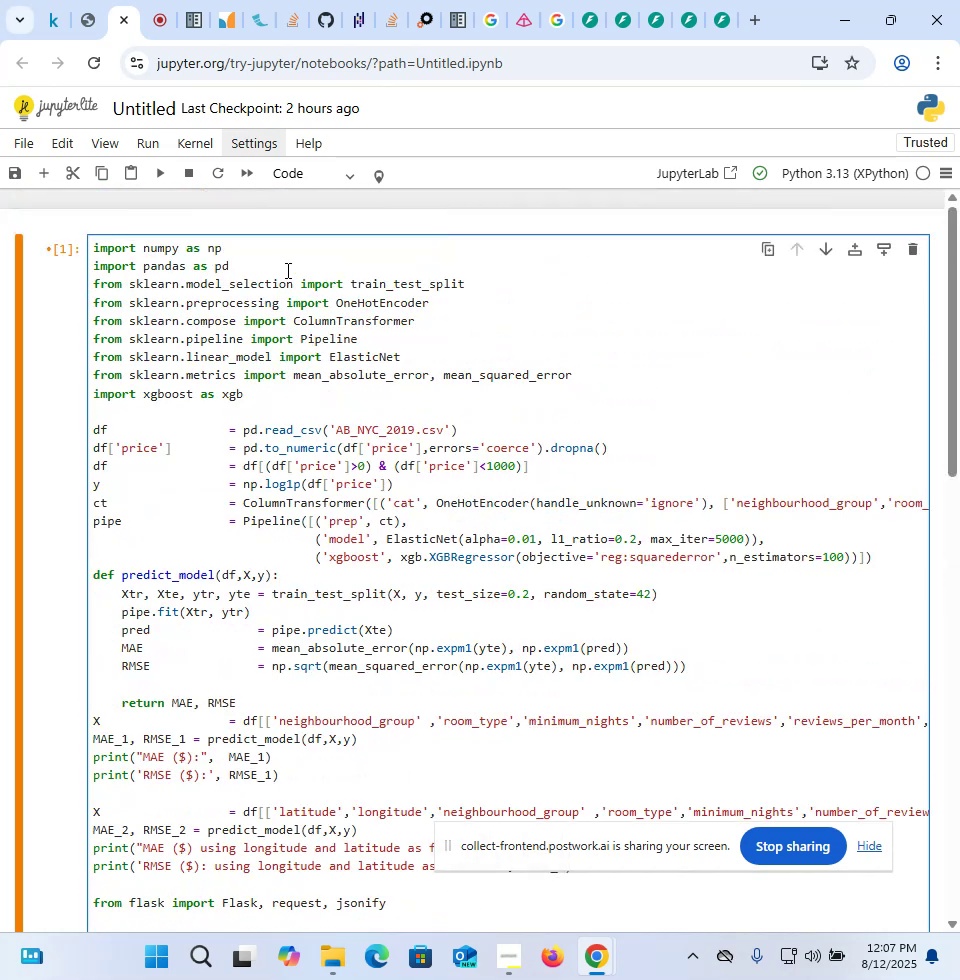 
left_click([268, 264])
 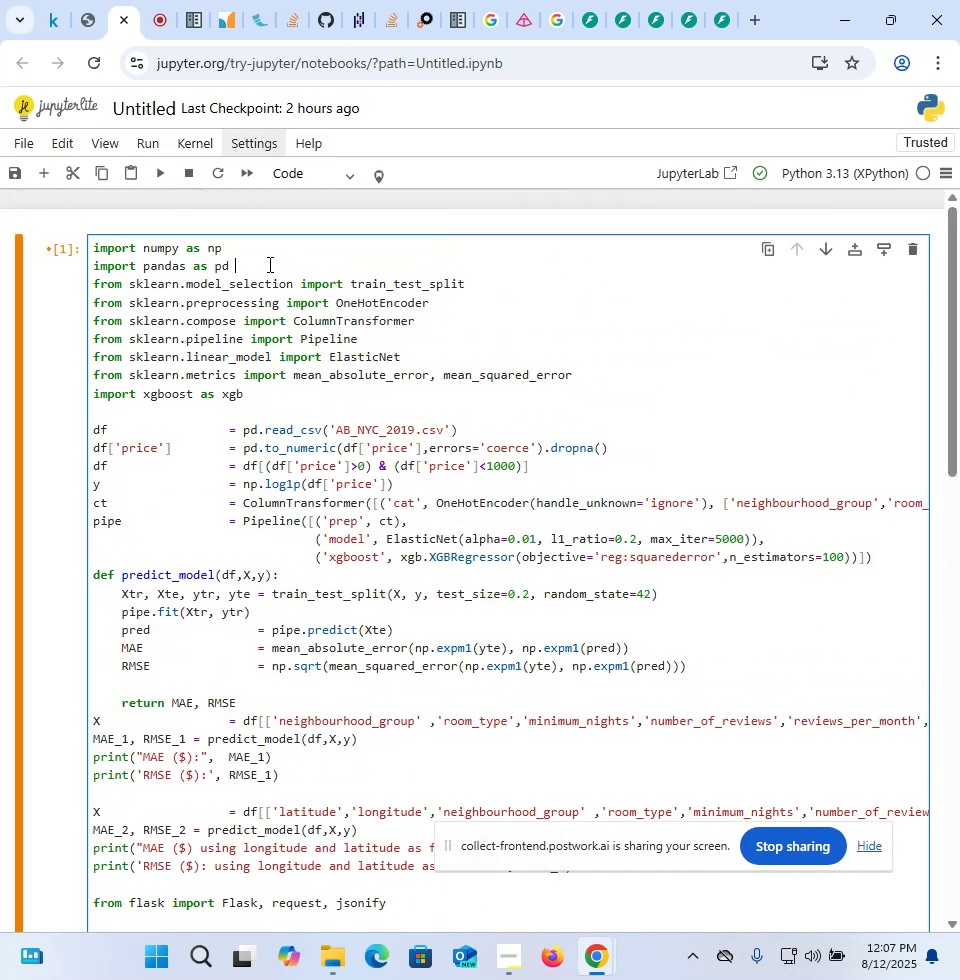 
key(ArrowUp)
 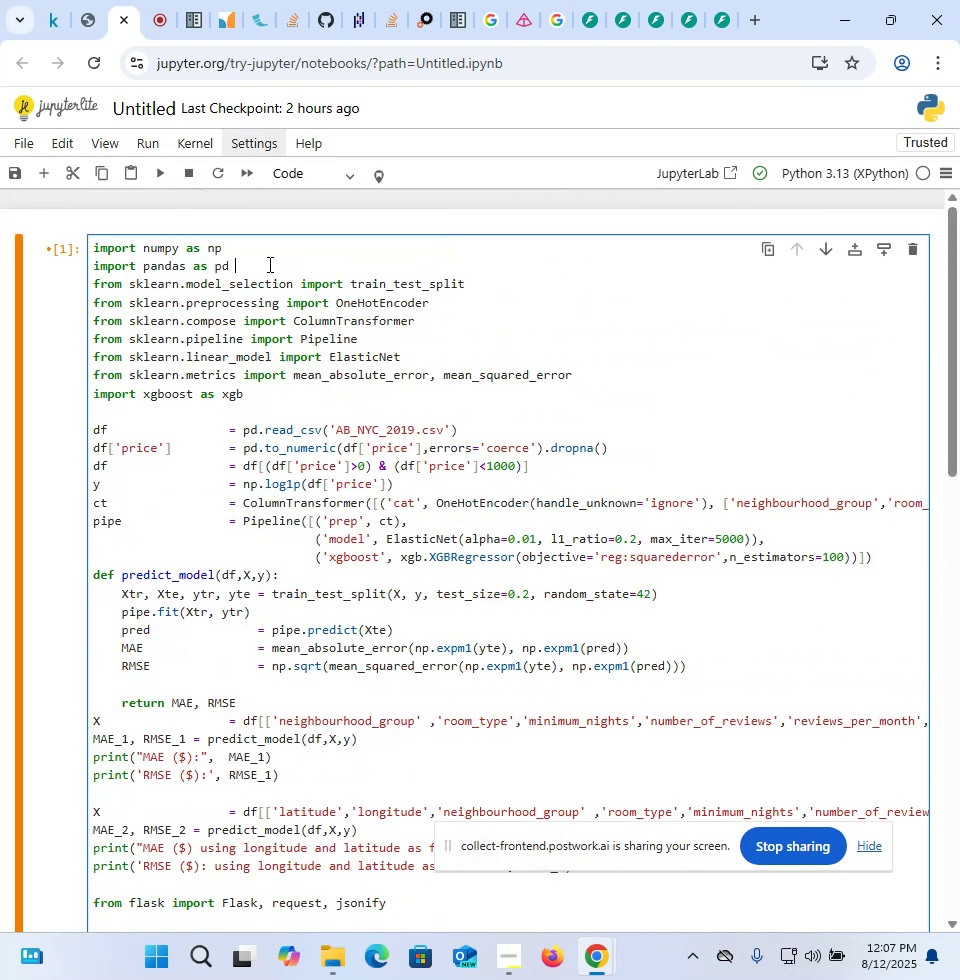 
key(ArrowUp)
 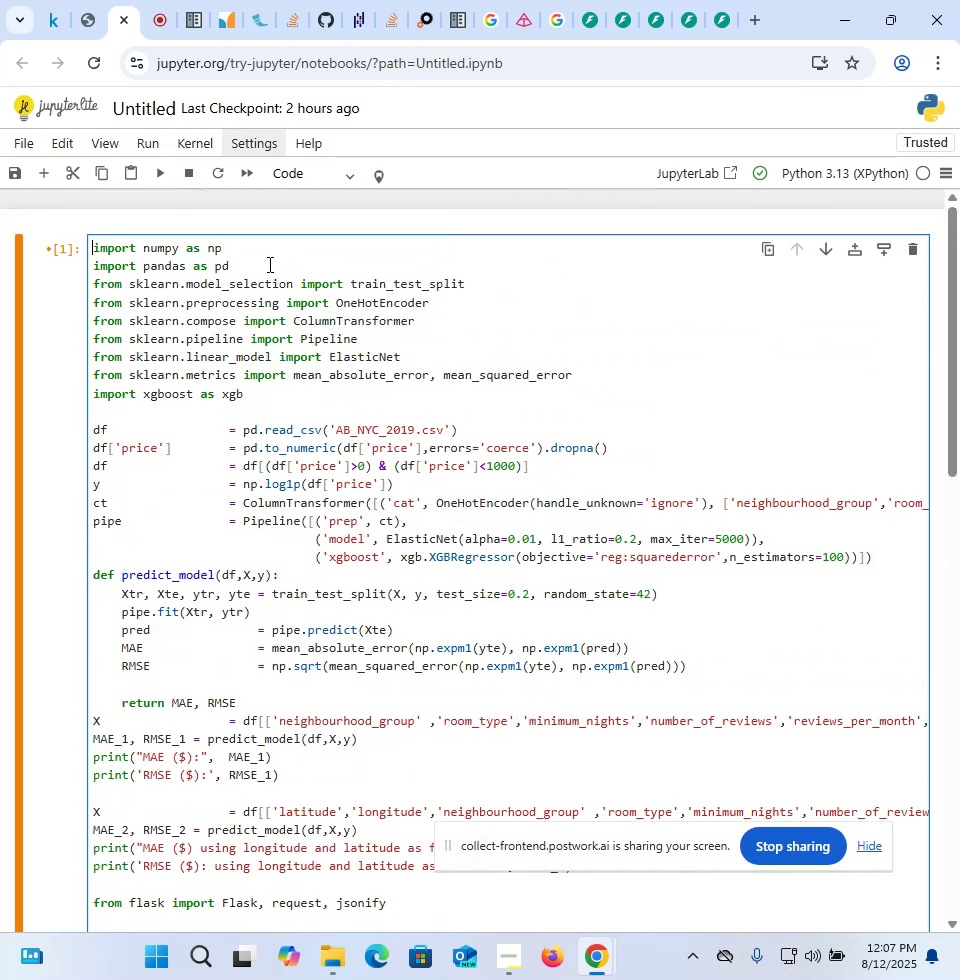 
key(ArrowDown)
 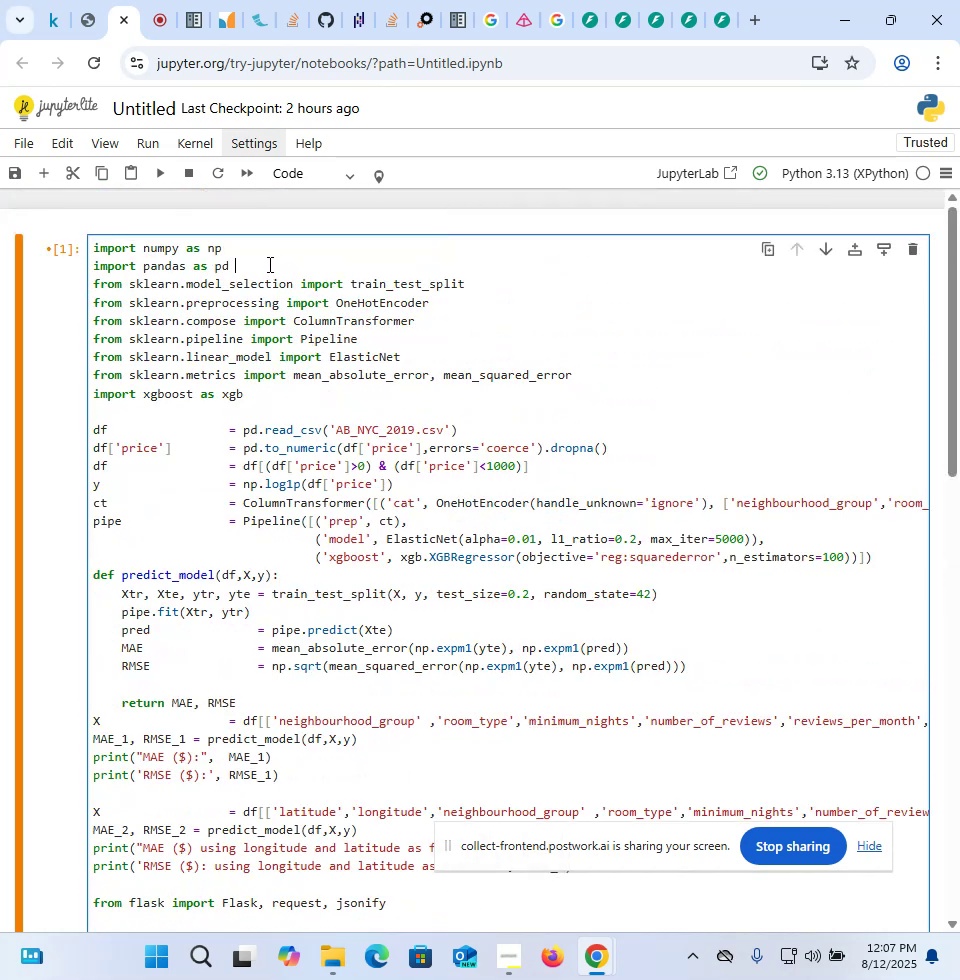 
key(ArrowDown)
 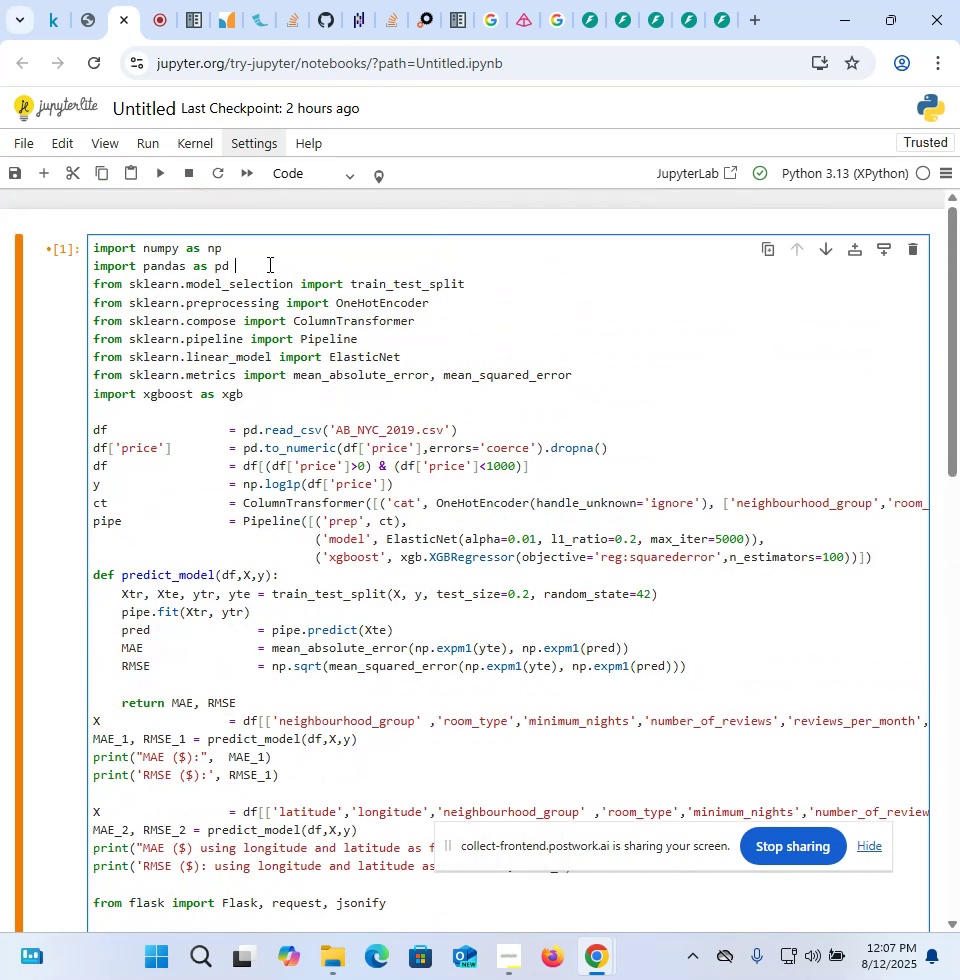 
key(ArrowDown)
 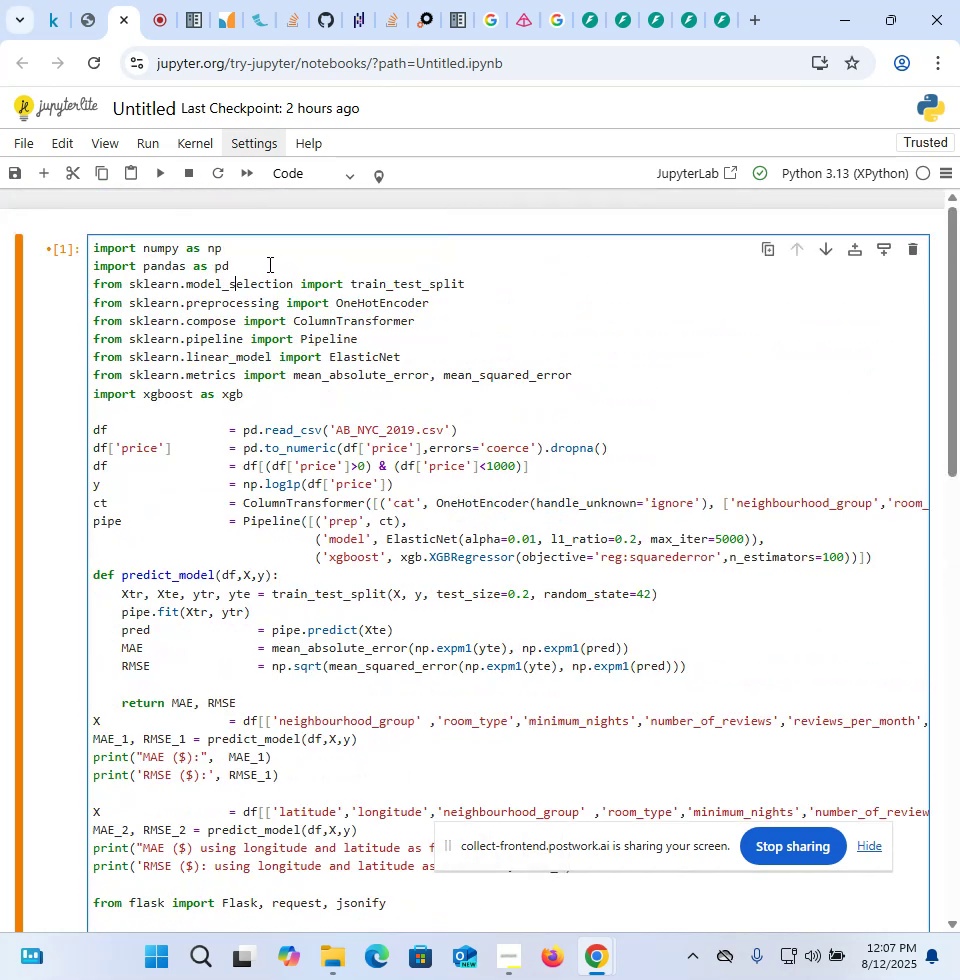 
key(ArrowDown)
 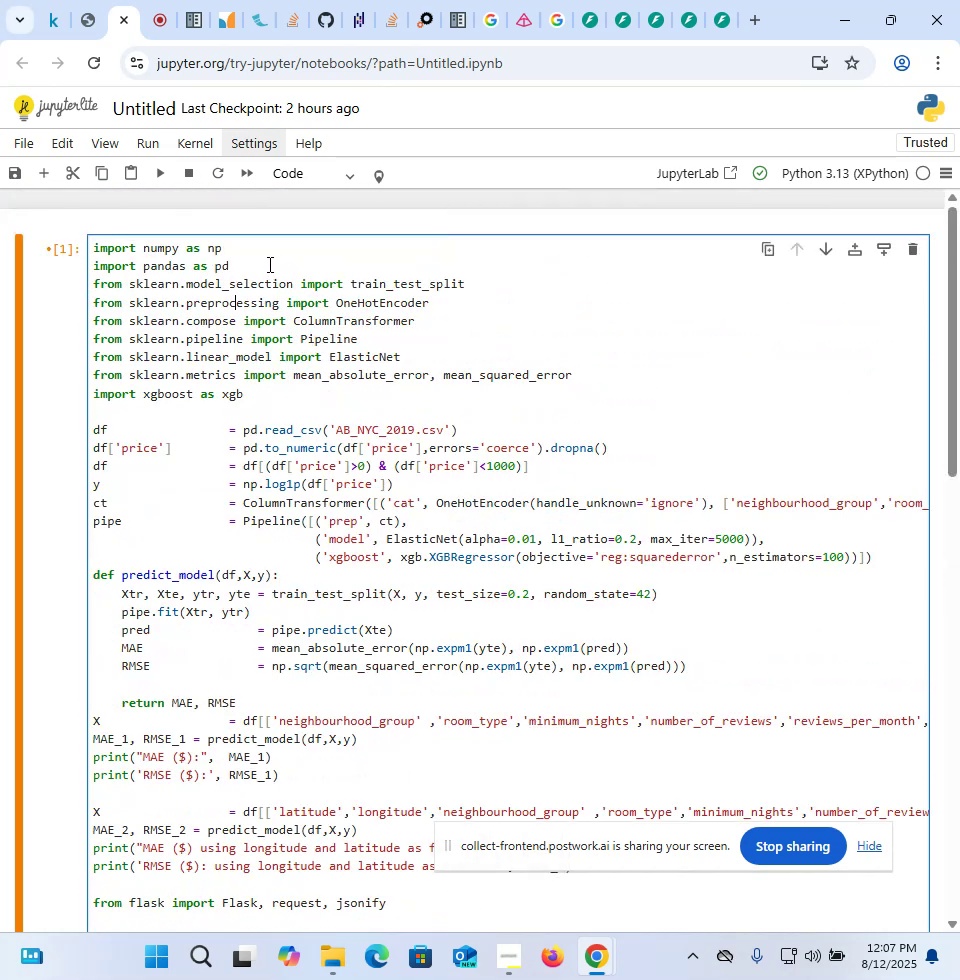 
key(ArrowDown)
 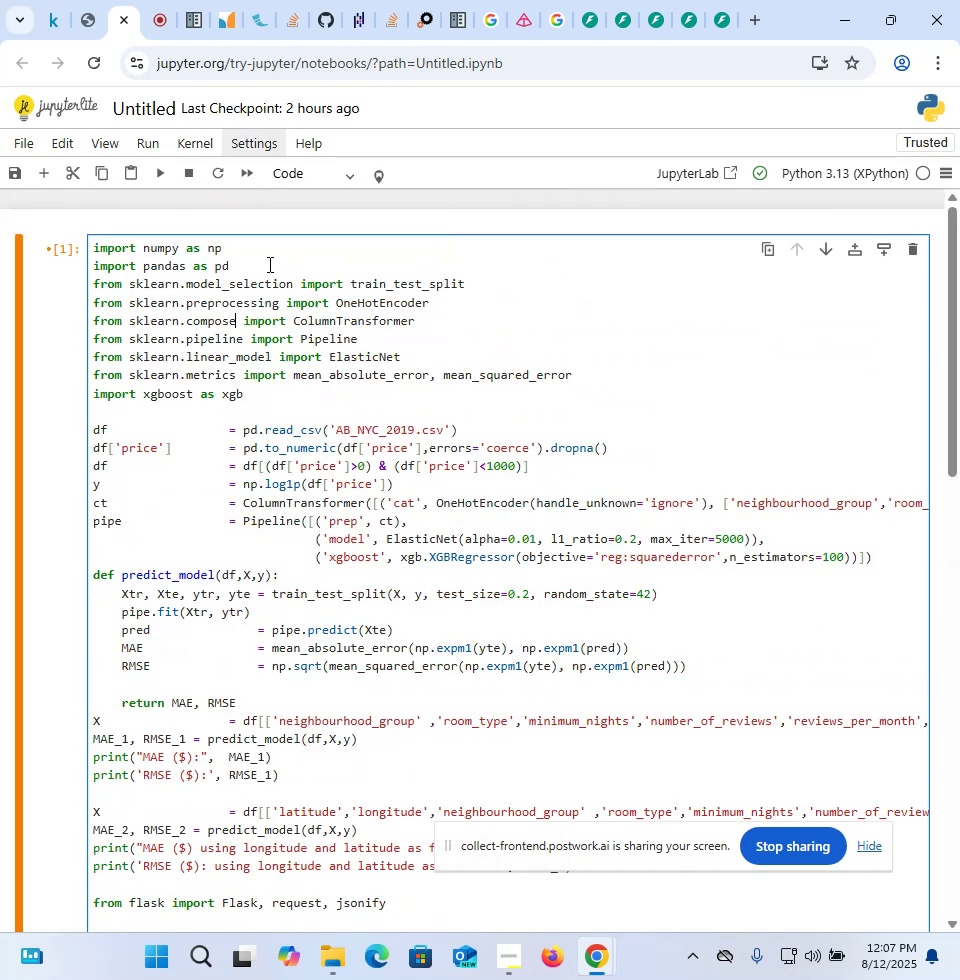 
key(ArrowDown)
 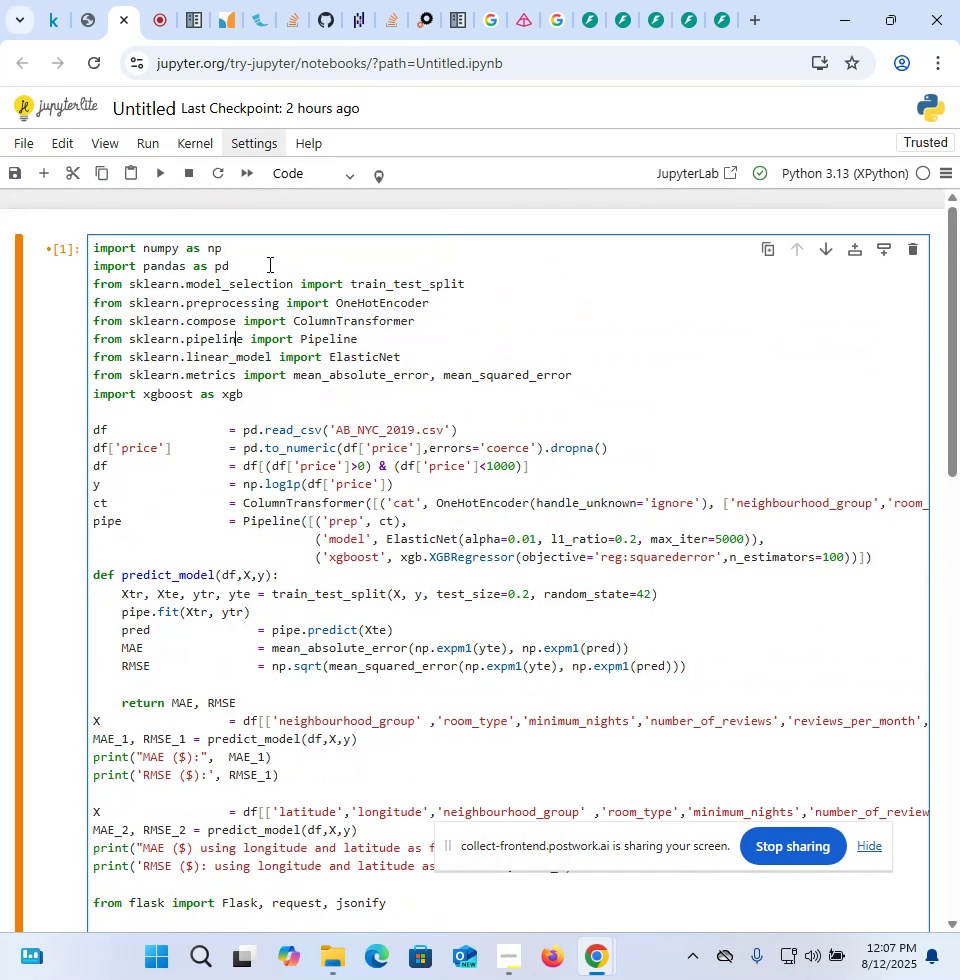 
key(ArrowDown)
 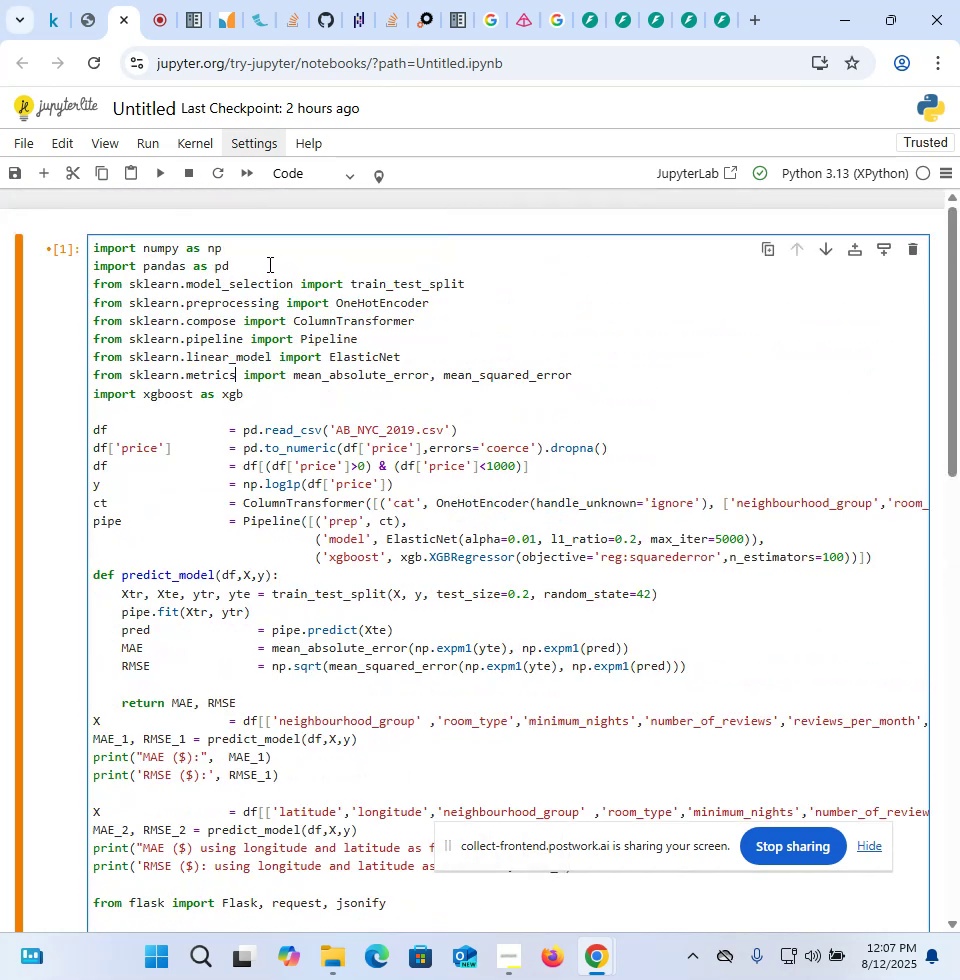 
key(ArrowDown)
 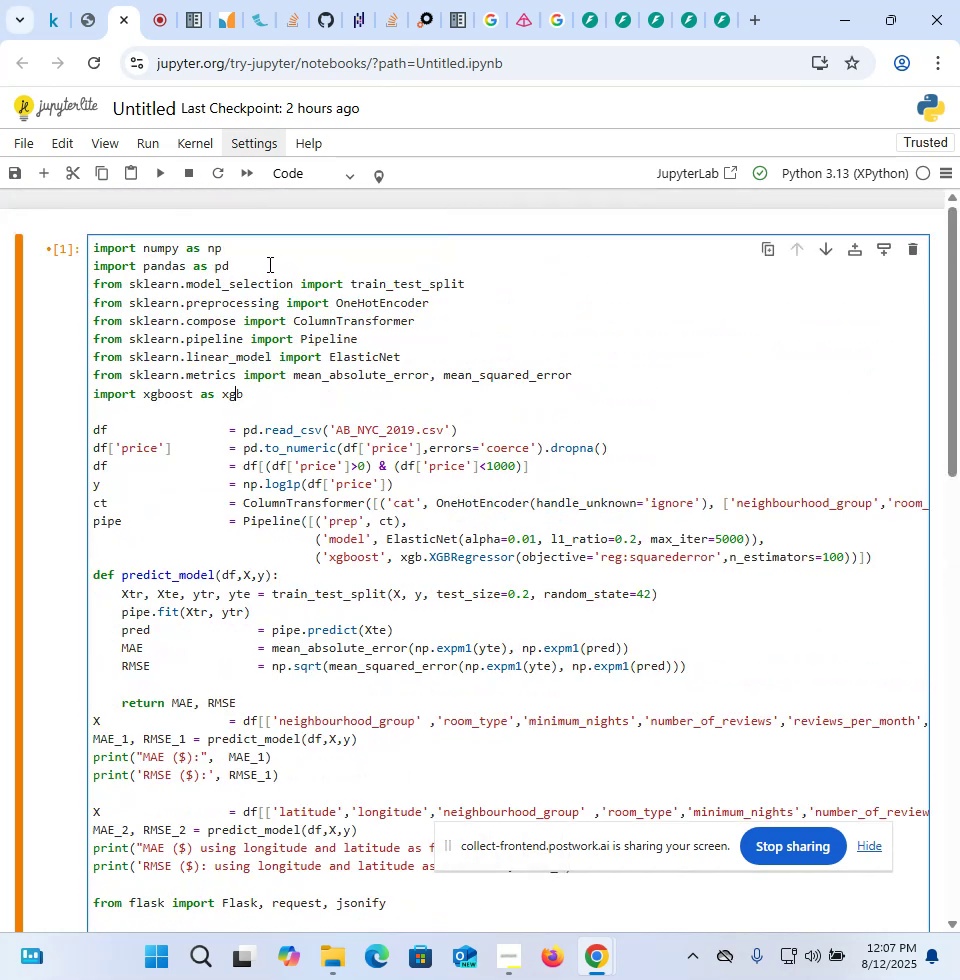 
key(ArrowDown)
 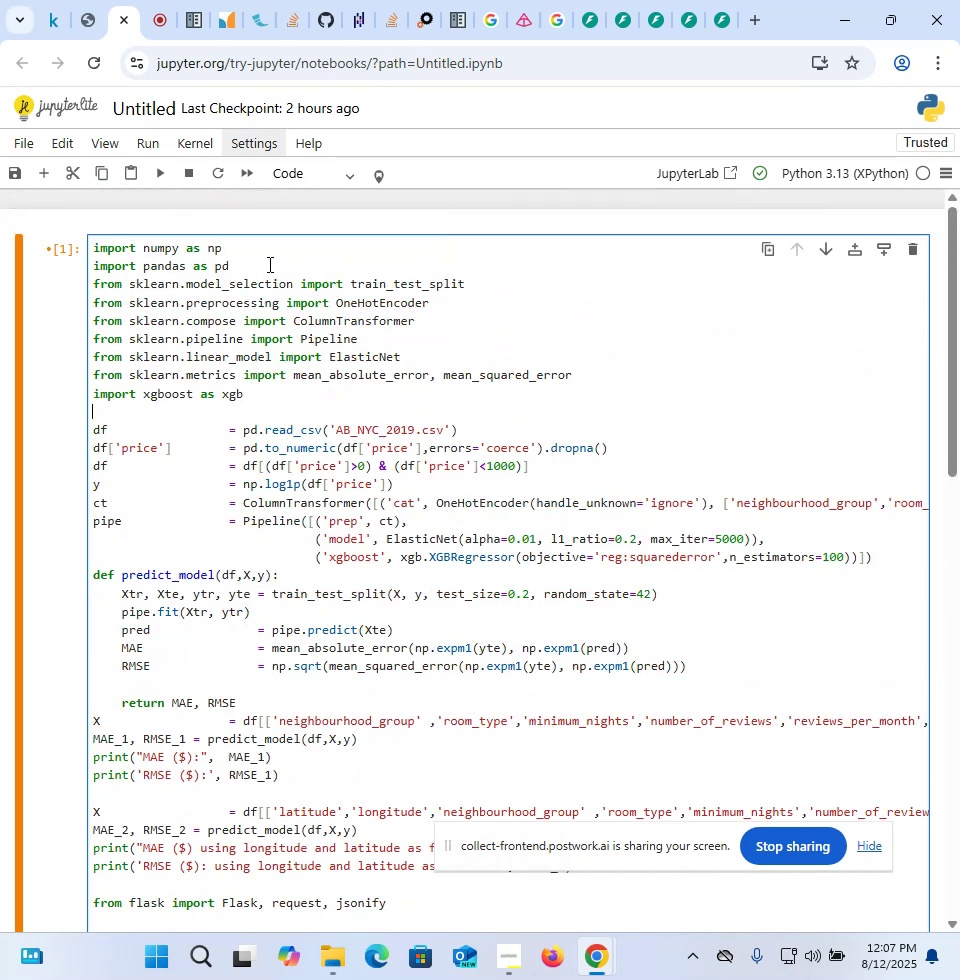 
key(ArrowRight)
 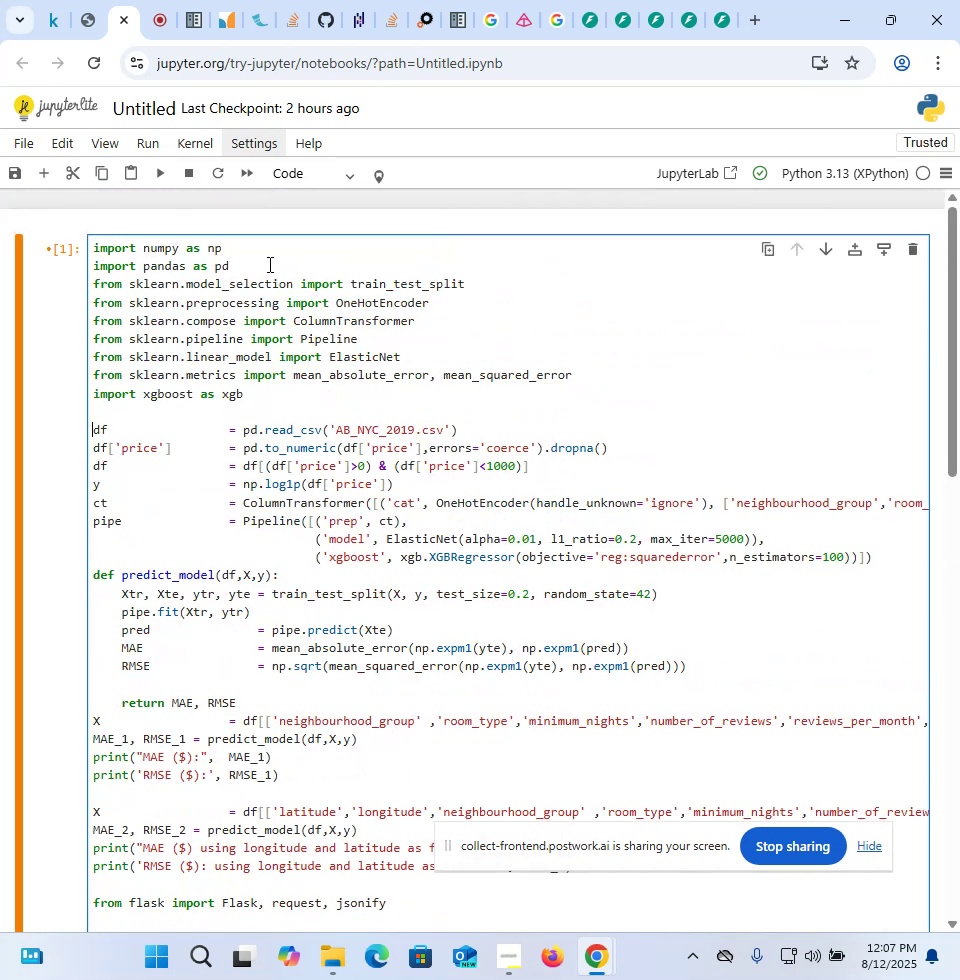 
key(ArrowUp)
 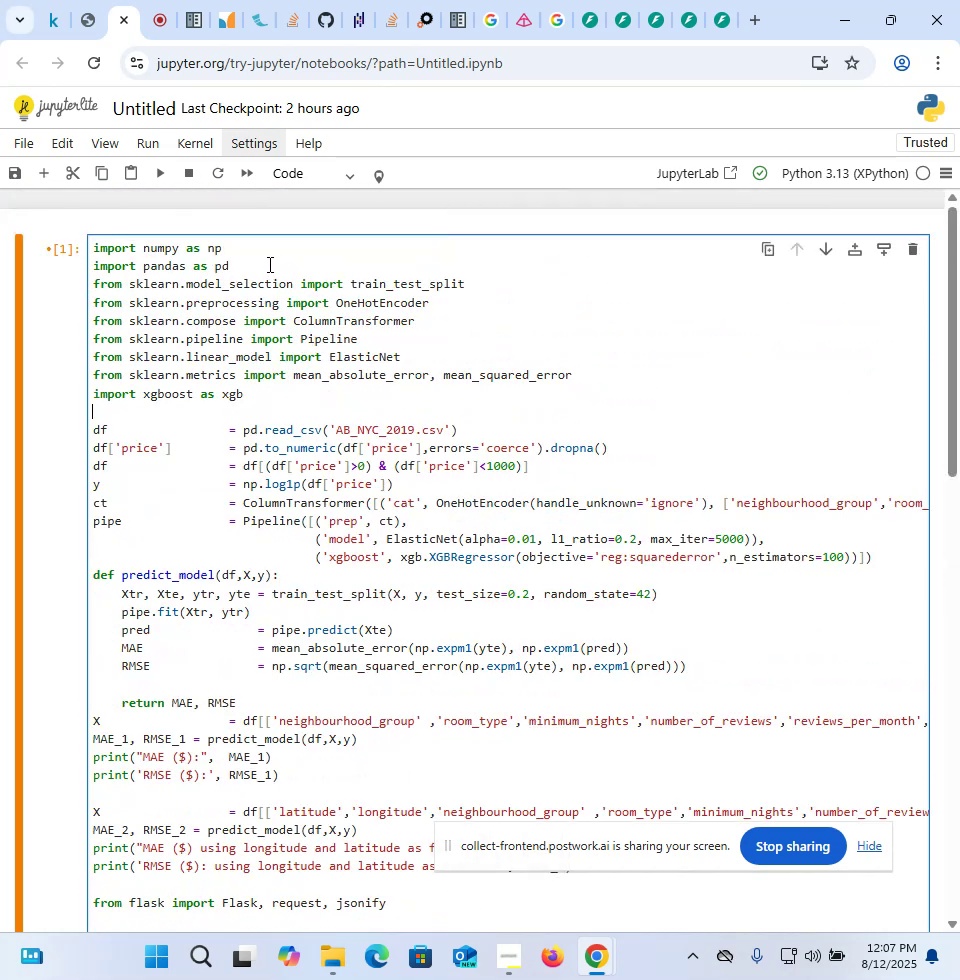 
key(ArrowUp)
 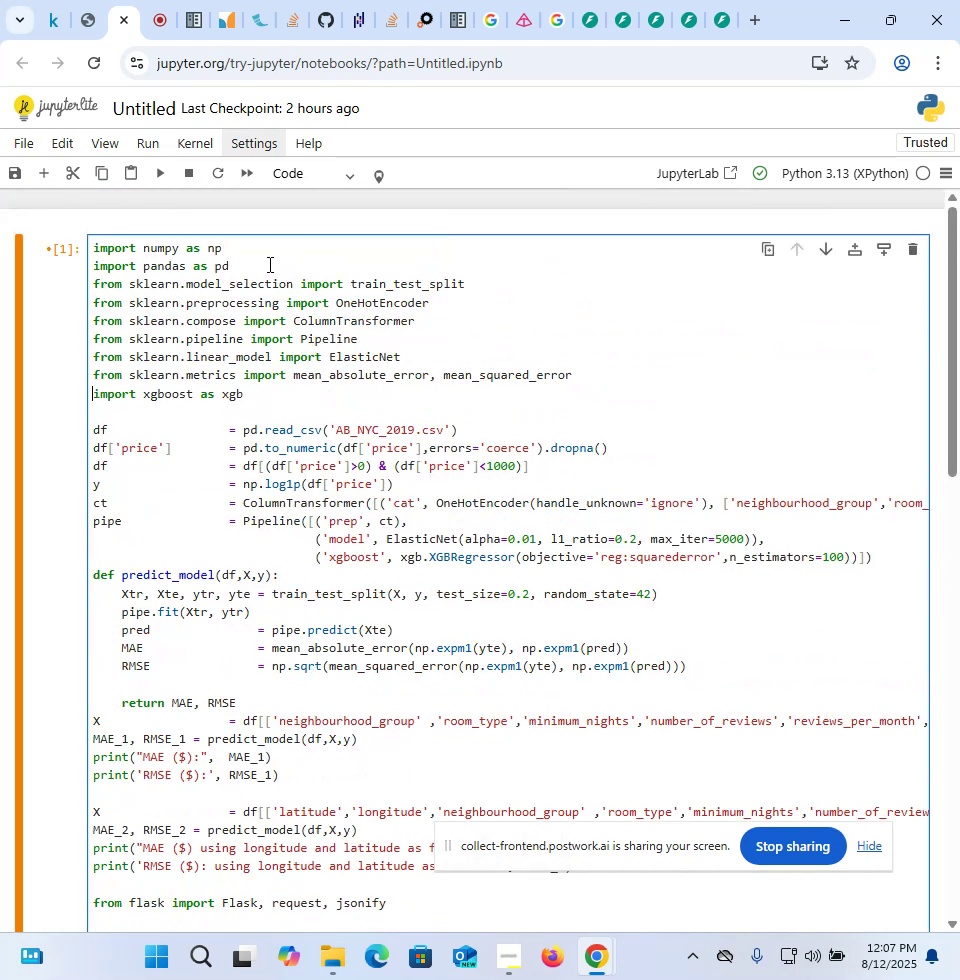 
key(ArrowDown)
 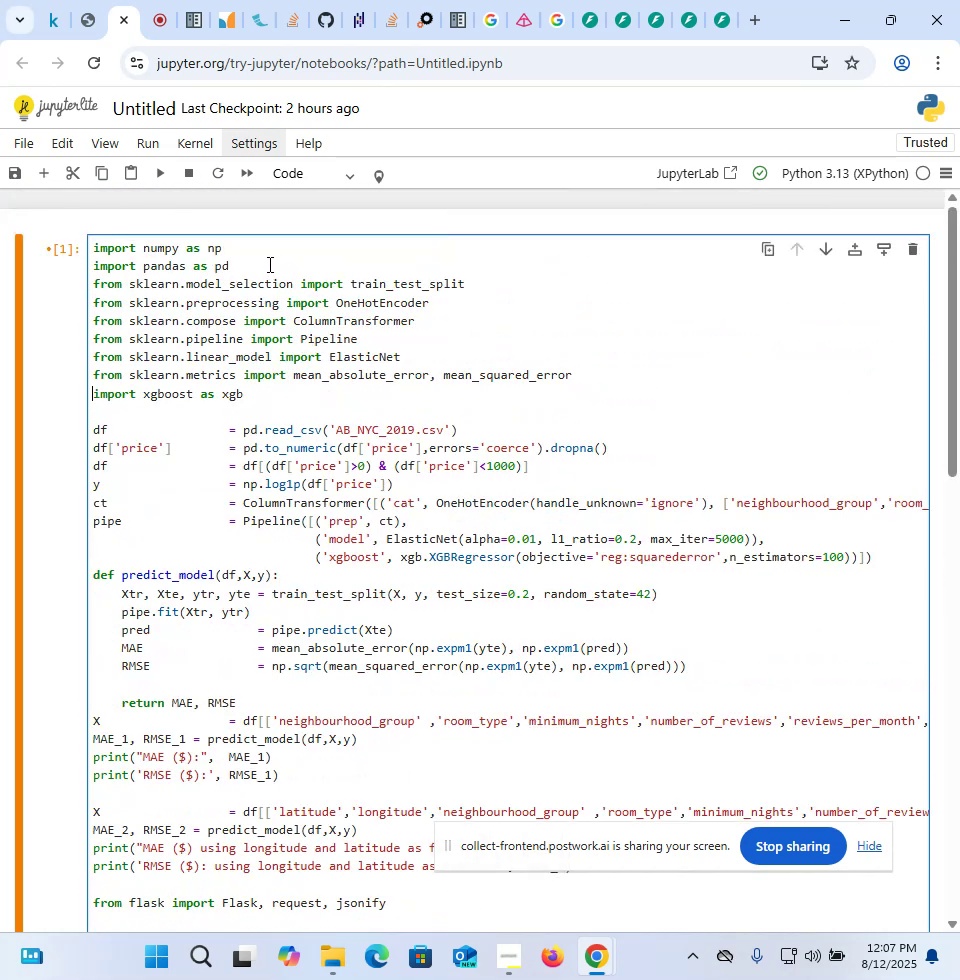 
key(ArrowDown)
 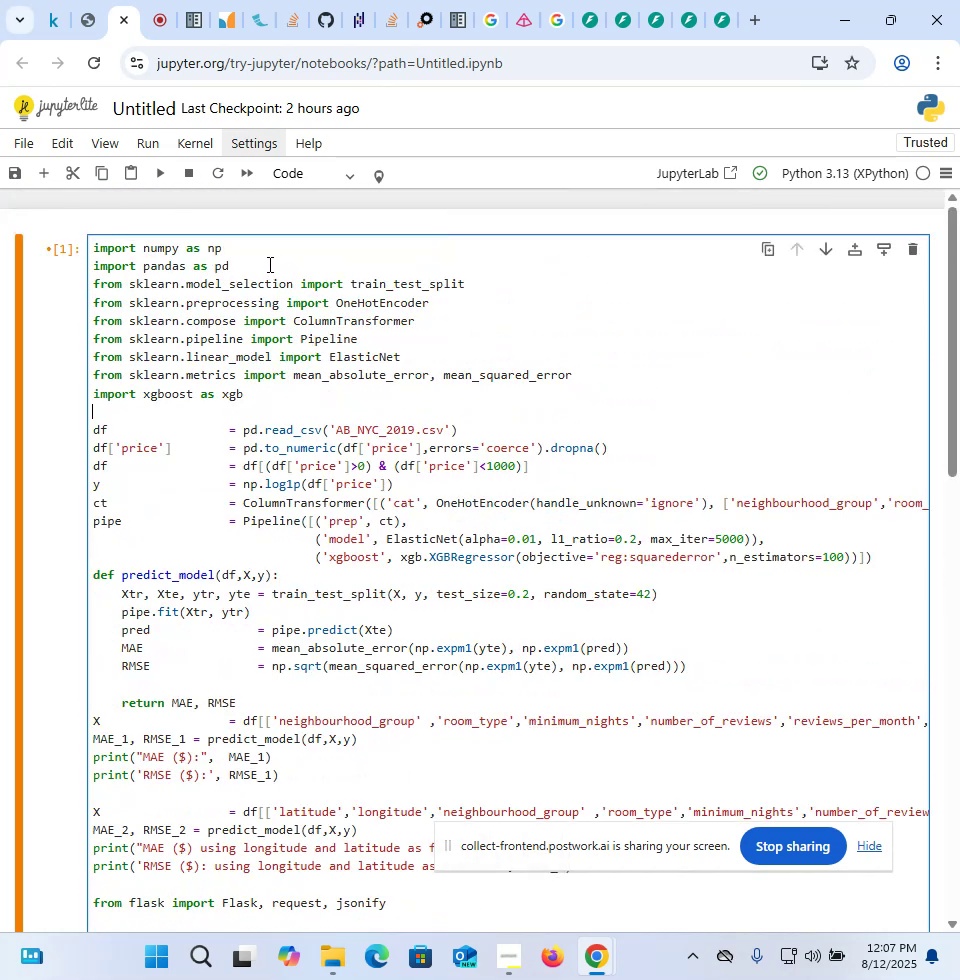 
key(ArrowDown)
 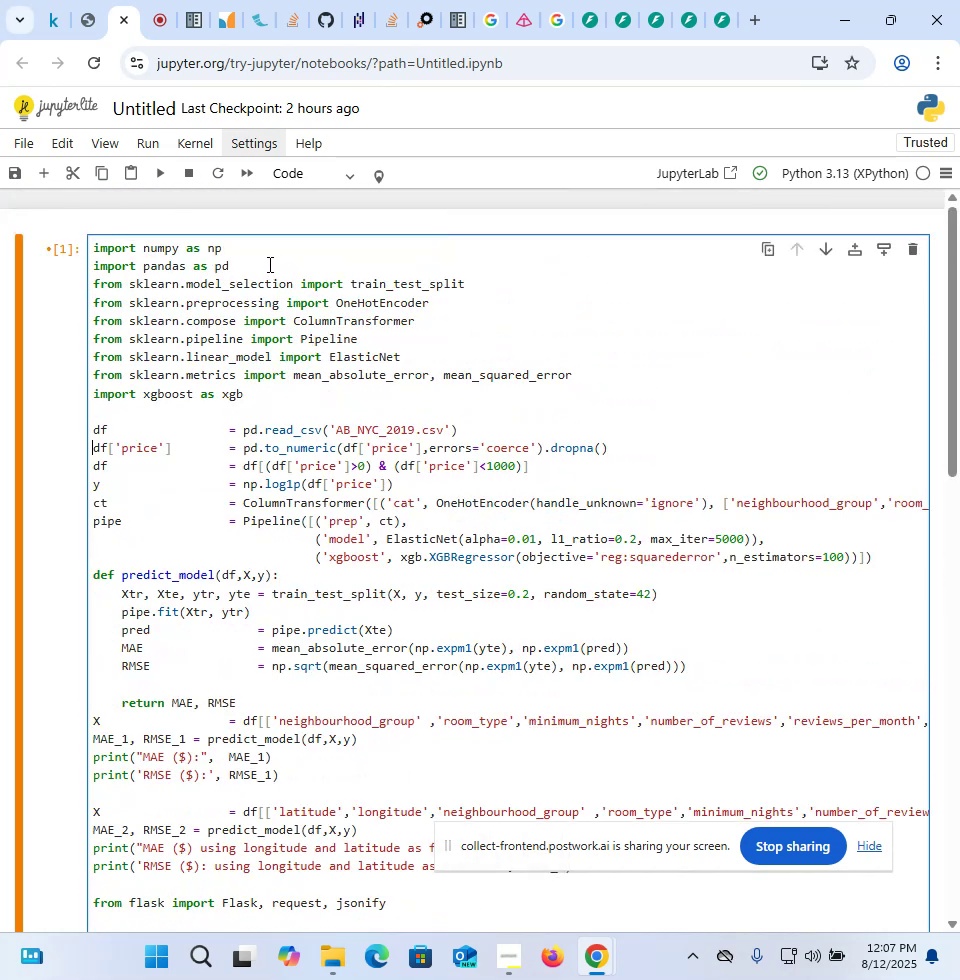 
key(ArrowLeft)
 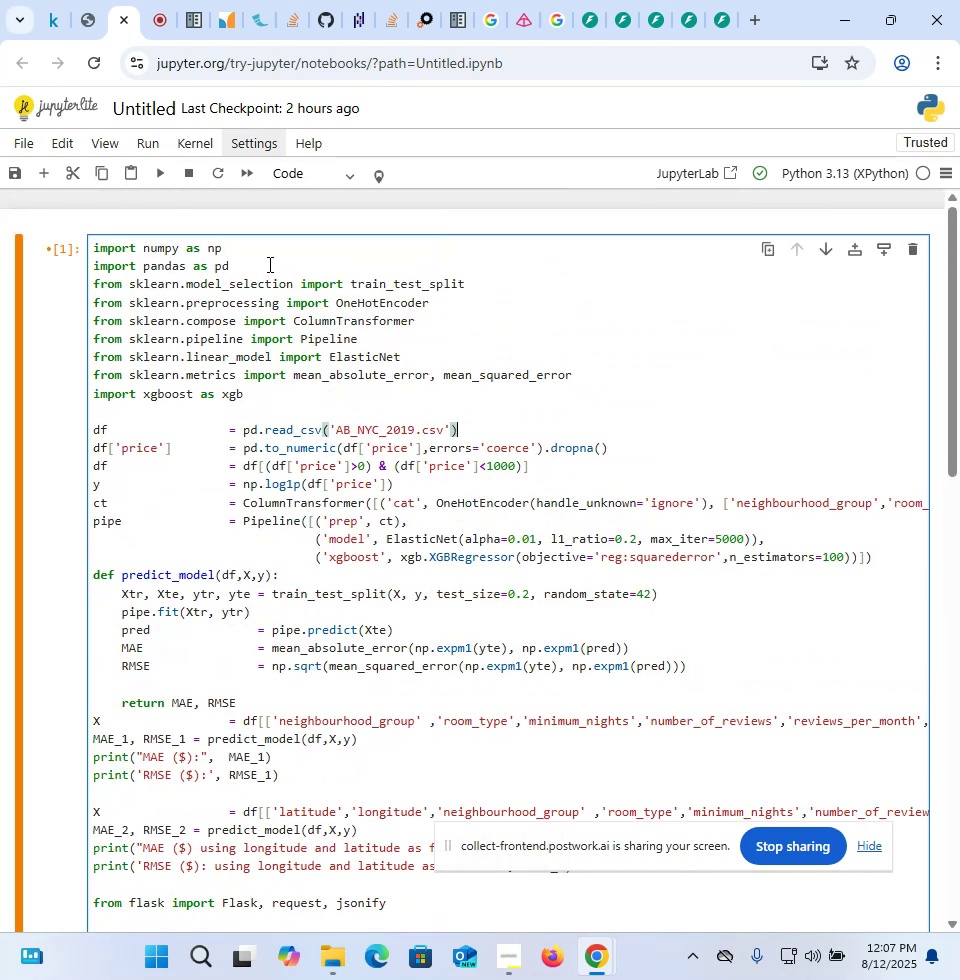 
type( # read p)
key(Backspace)
 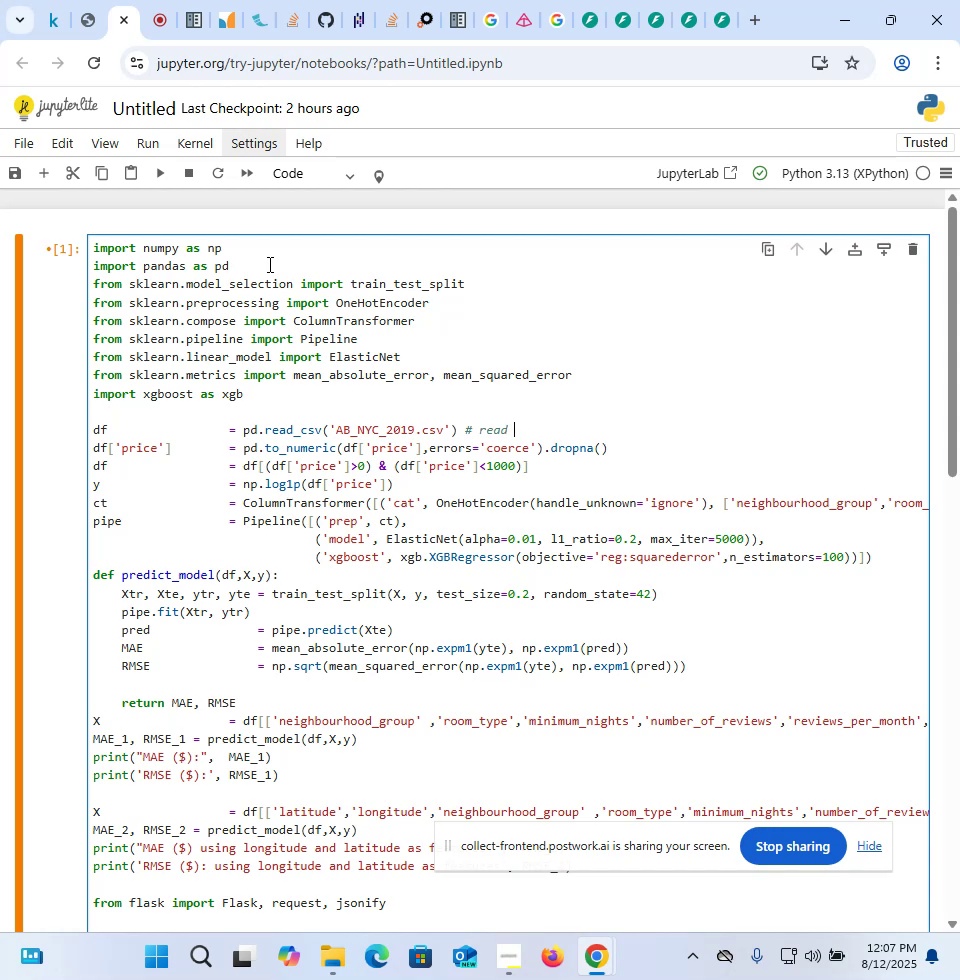 
wait(6.17)
 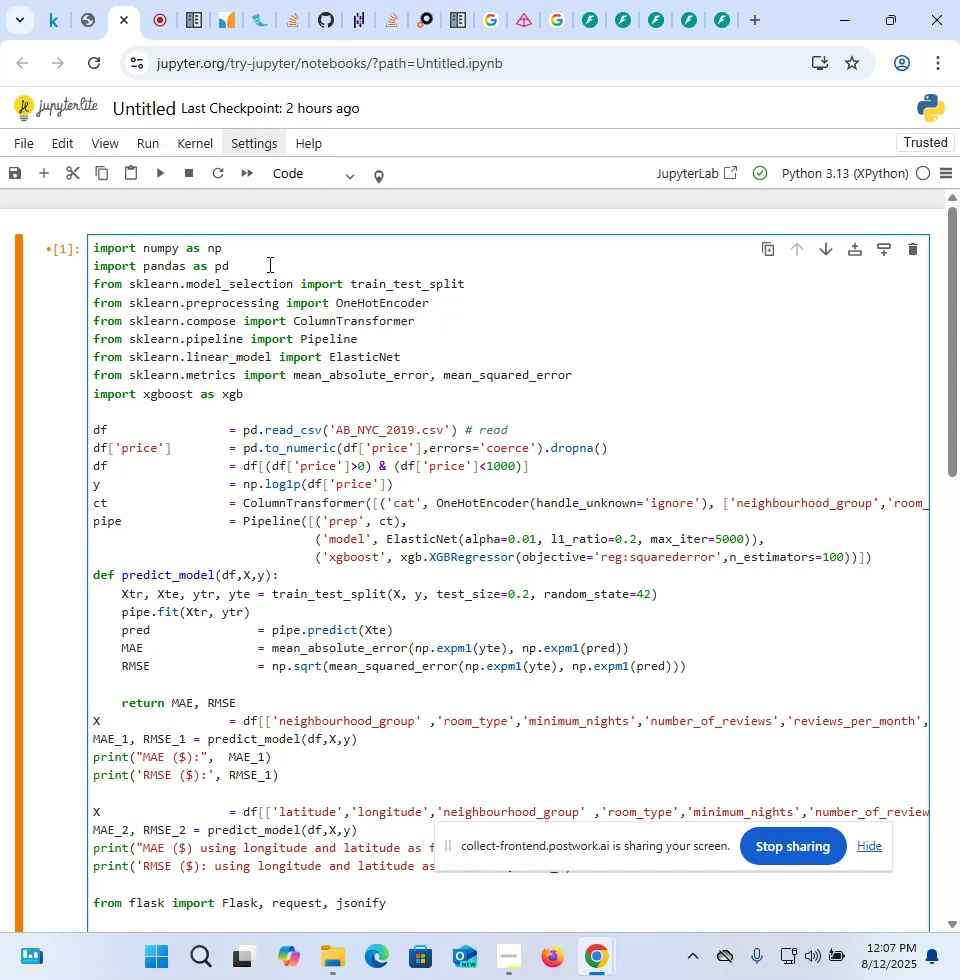 
left_click([80, 10])
 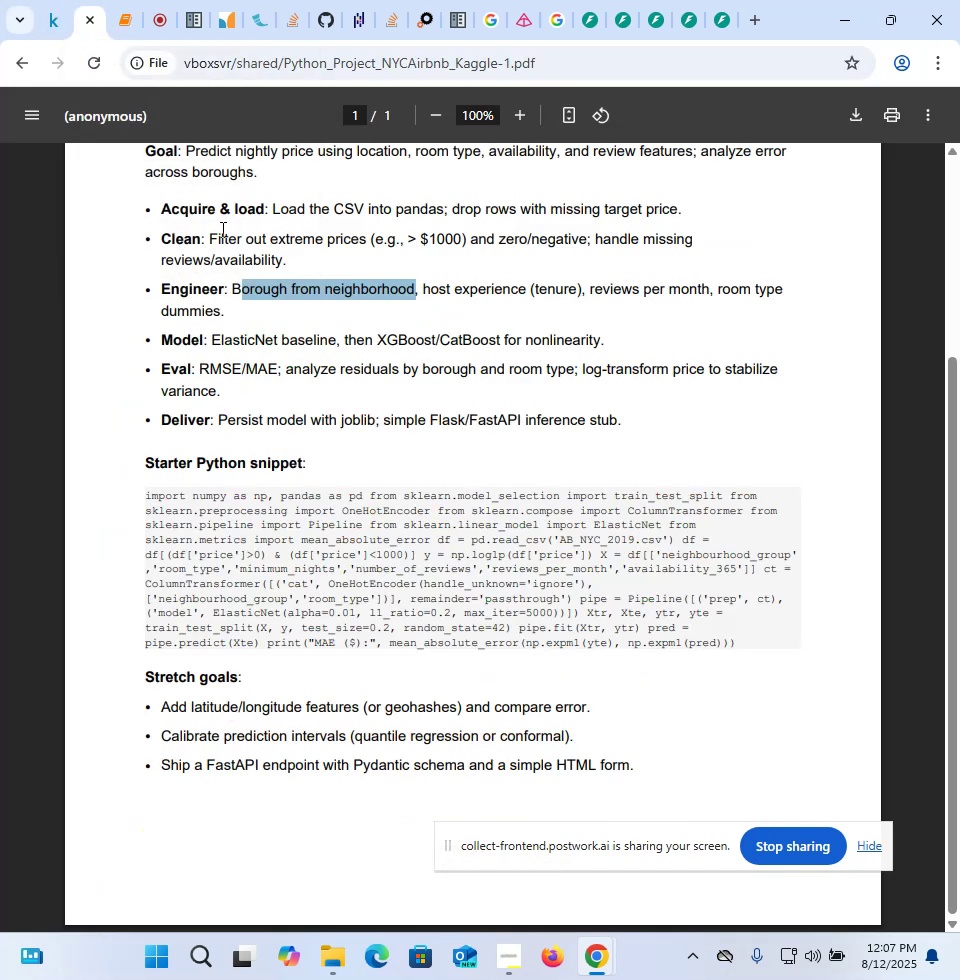 
scroll: coordinate [221, 229], scroll_direction: up, amount: 10.0
 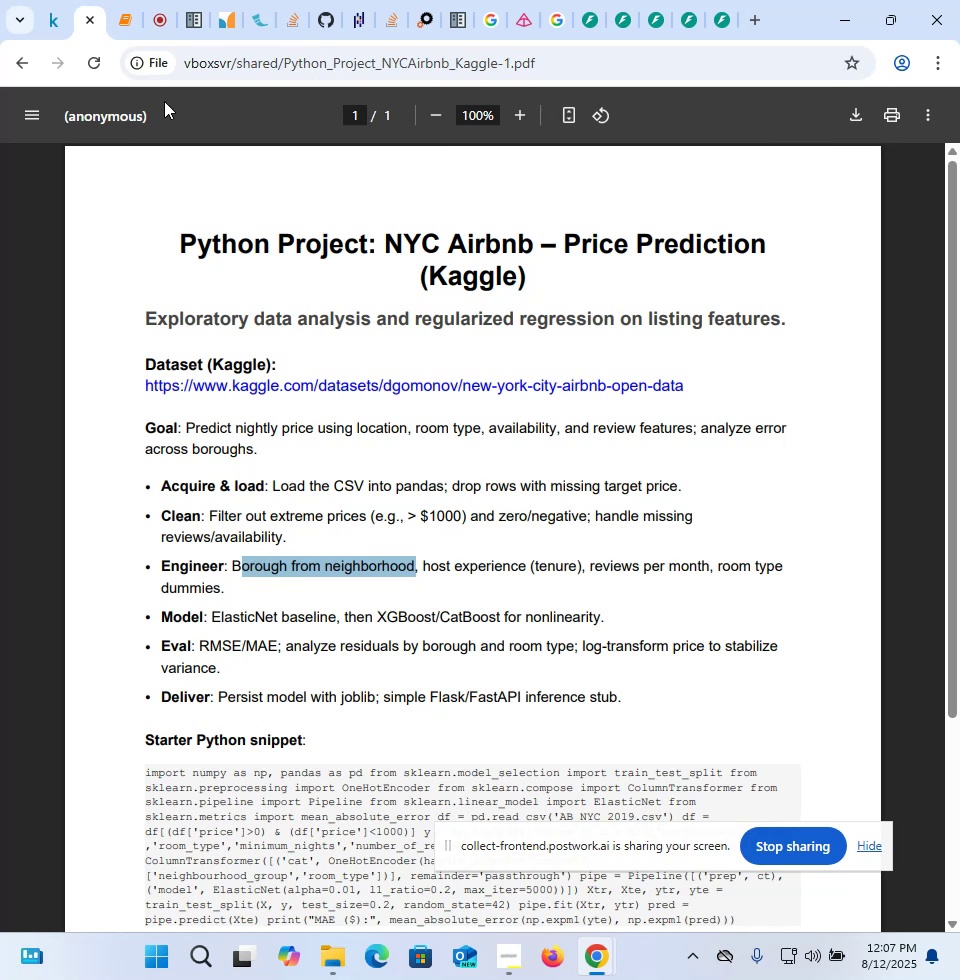 
wait(7.69)
 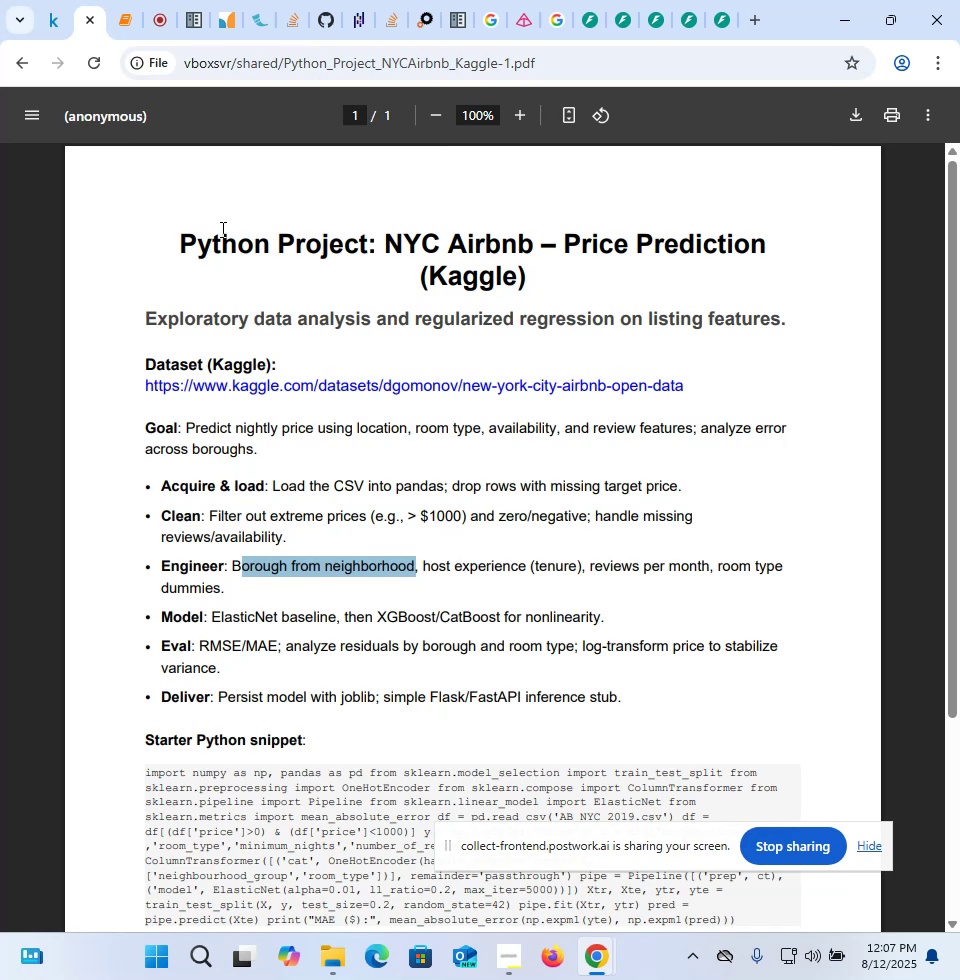 
left_click([135, 20])
 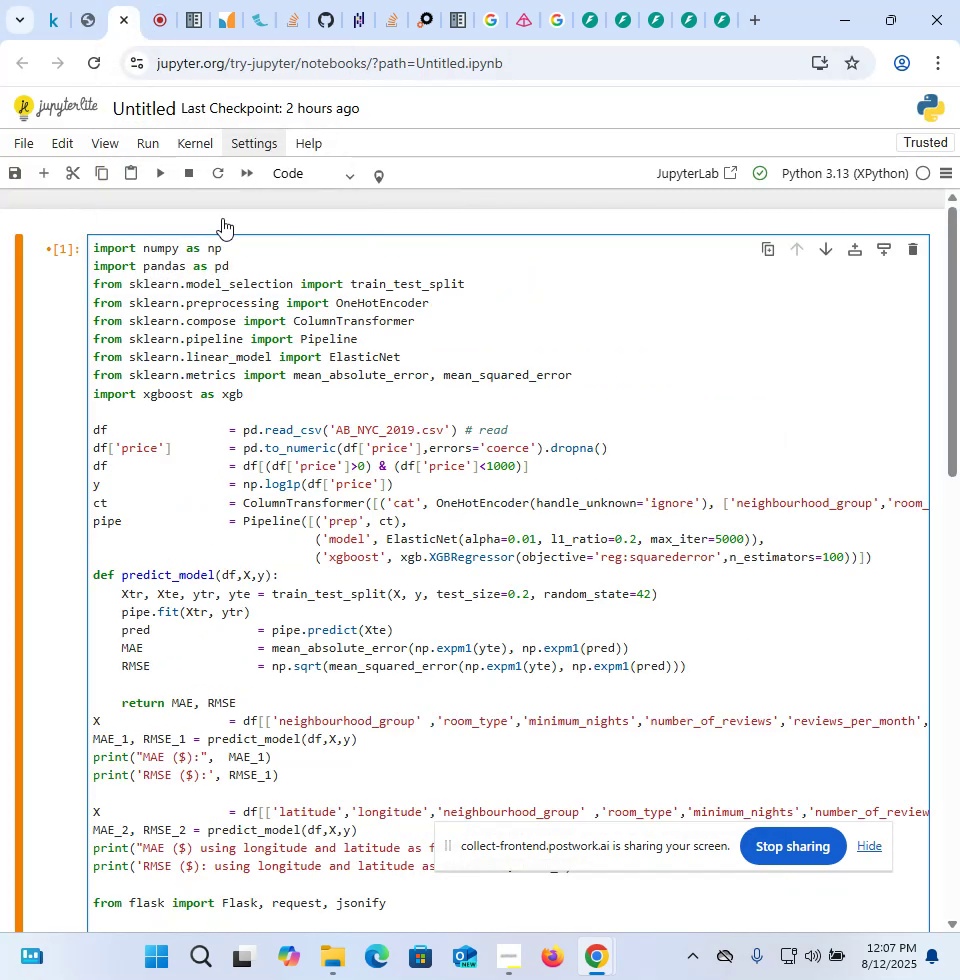 
type(csv )
 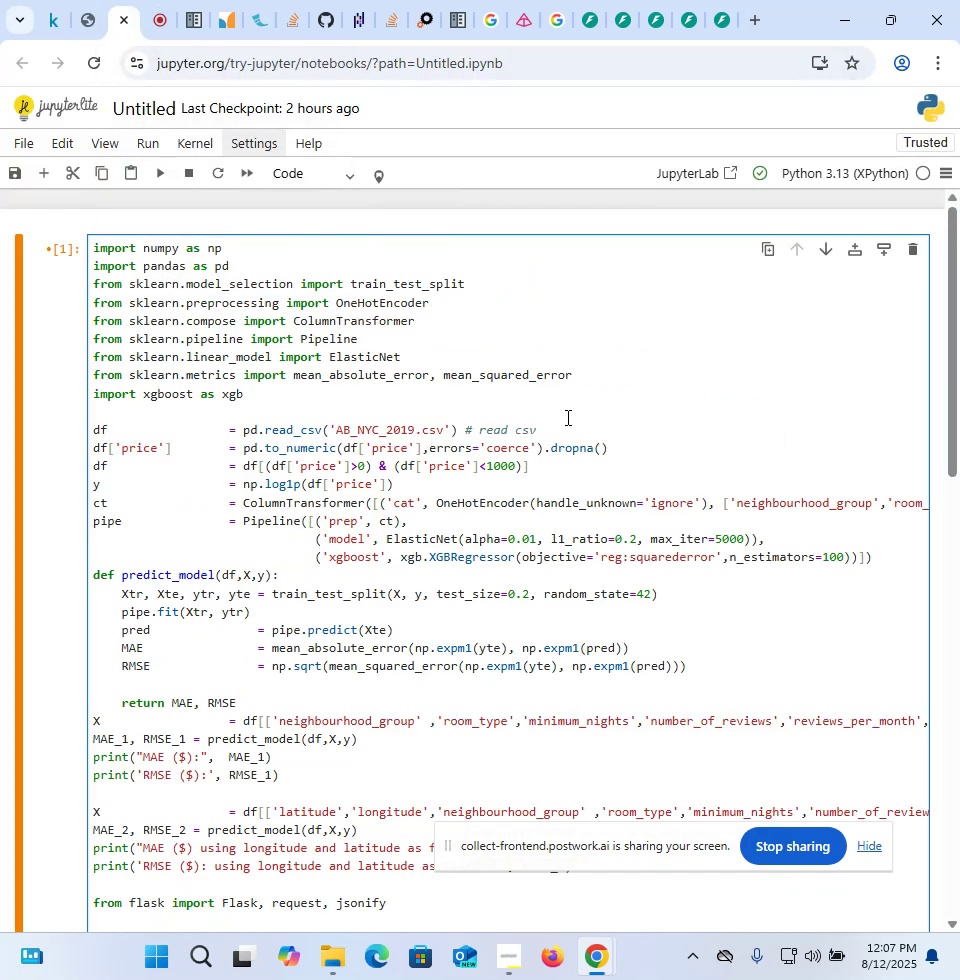 
left_click([618, 442])
 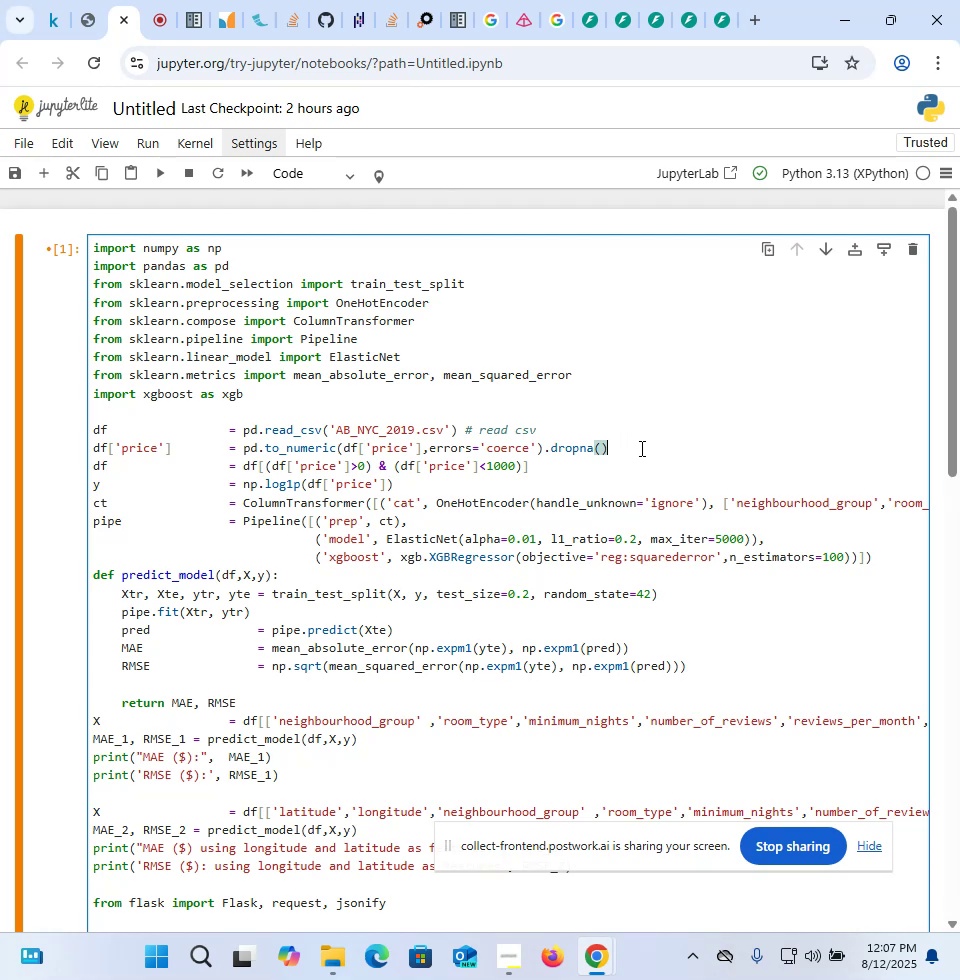 
key(Space)
 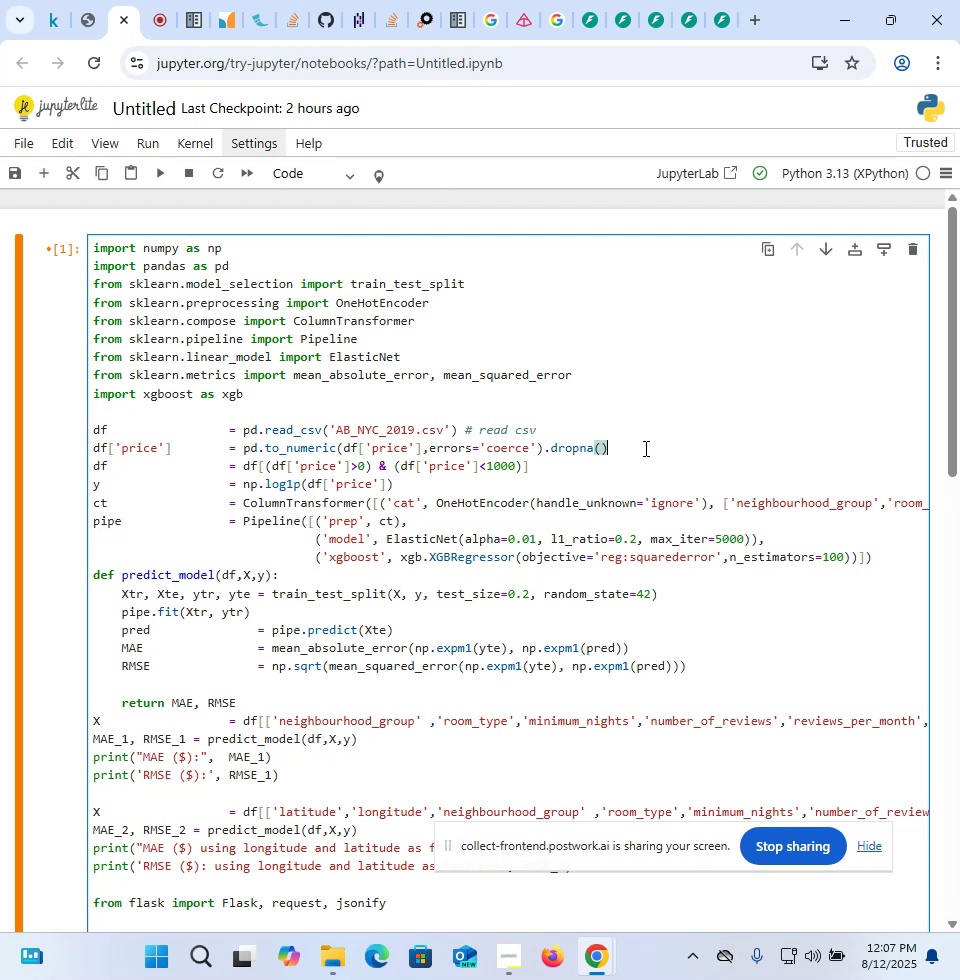 
key(Shift+3)
 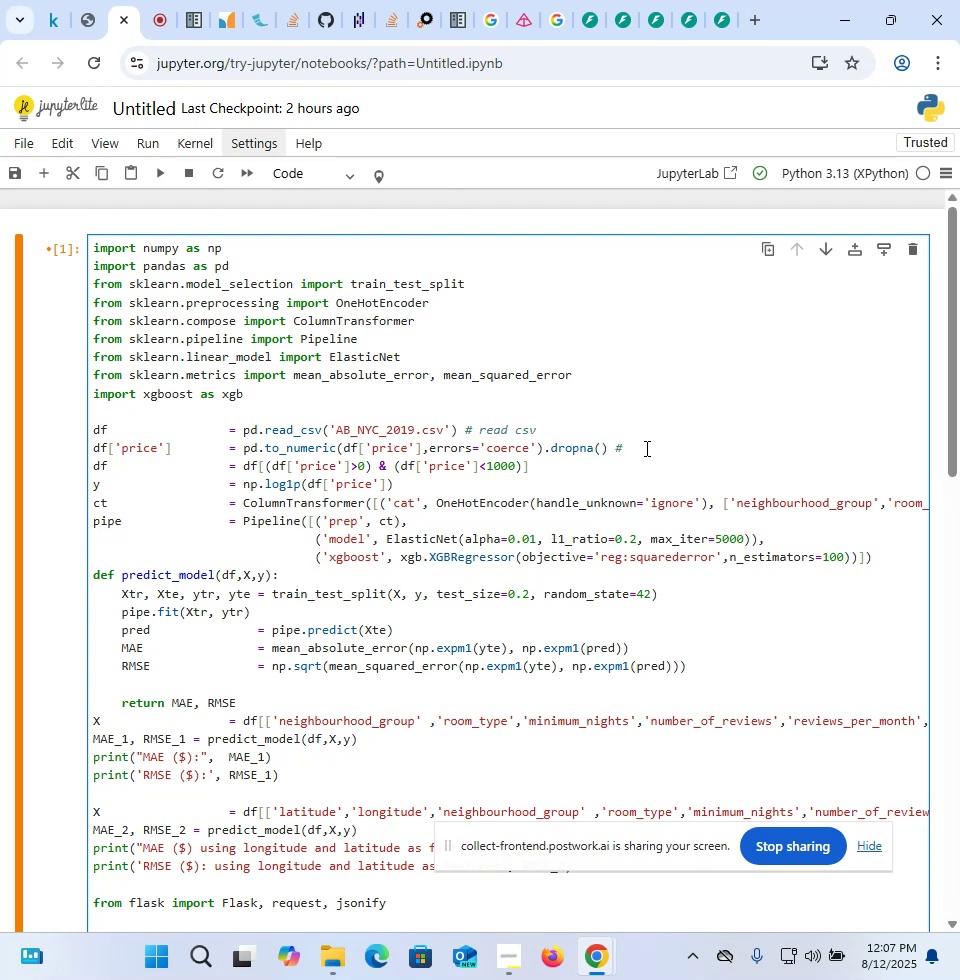 
key(Space)
 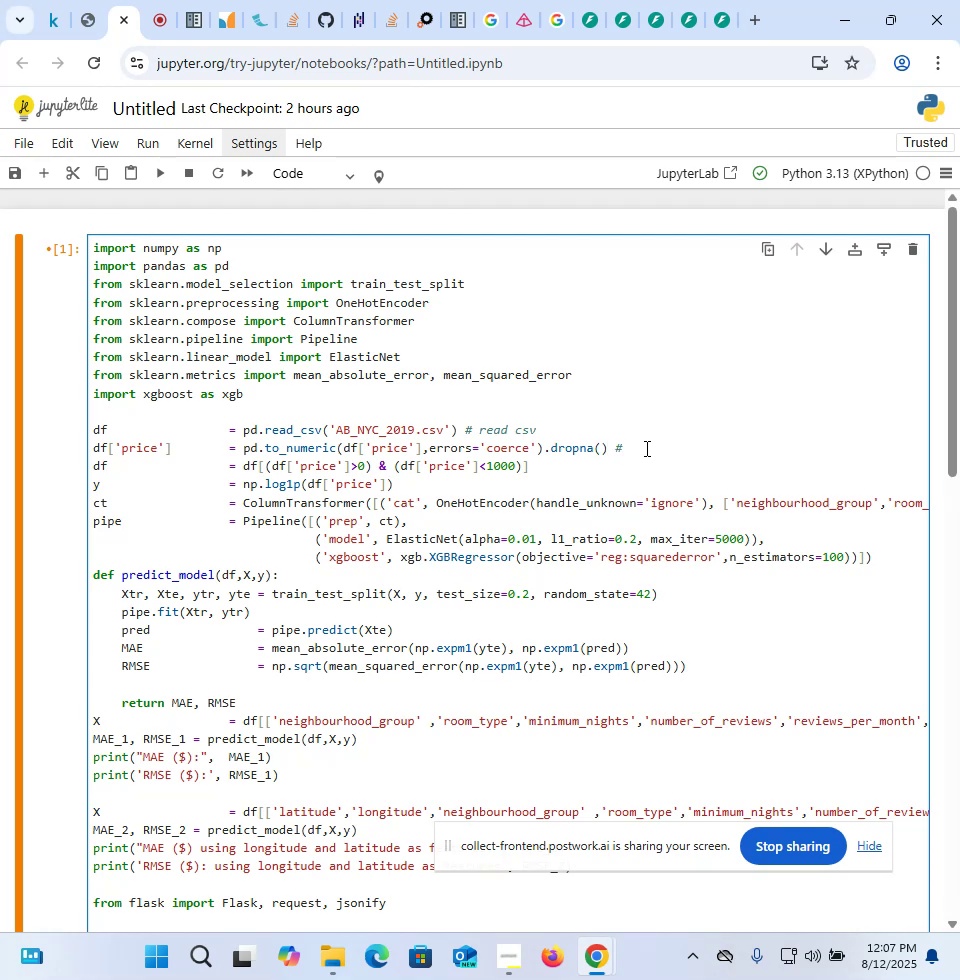 
type(corece any non inter)
key(Backspace)
type(ger value to null then drop all null b)
key(Backspace)
type(values)
 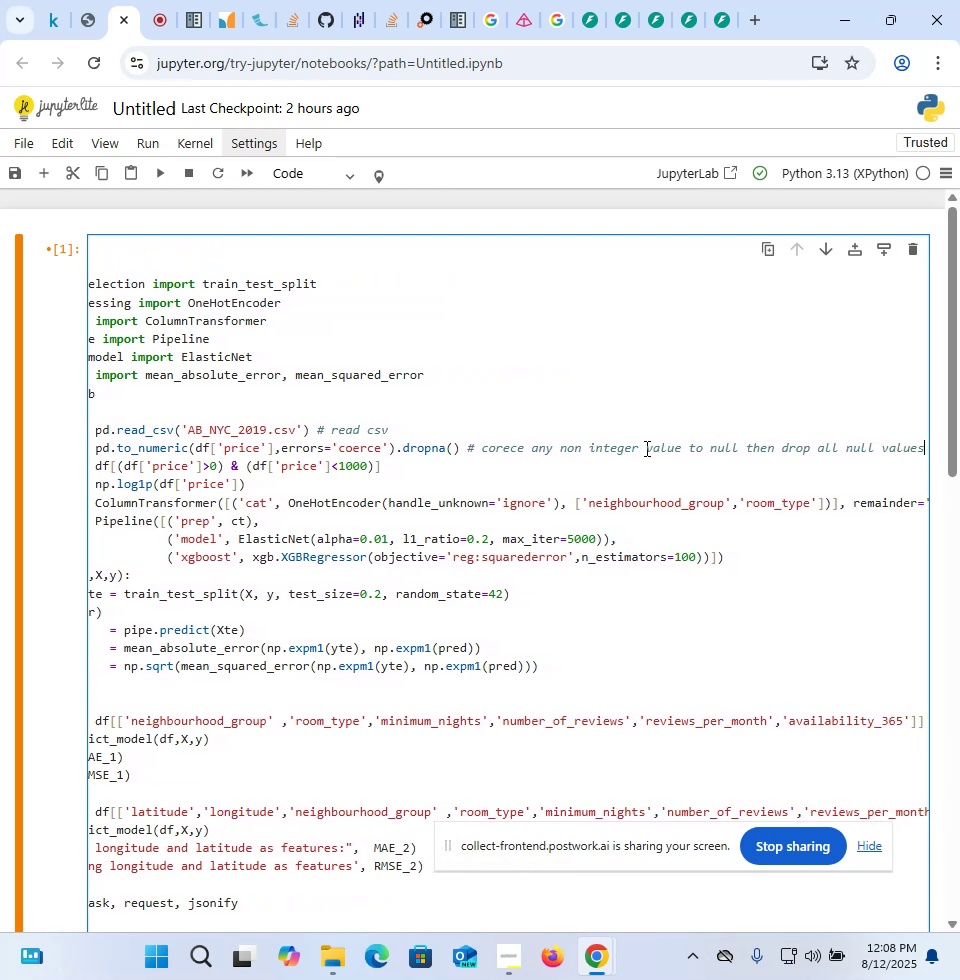 
hold_key(key=ArrowLeft, duration=1.26)
 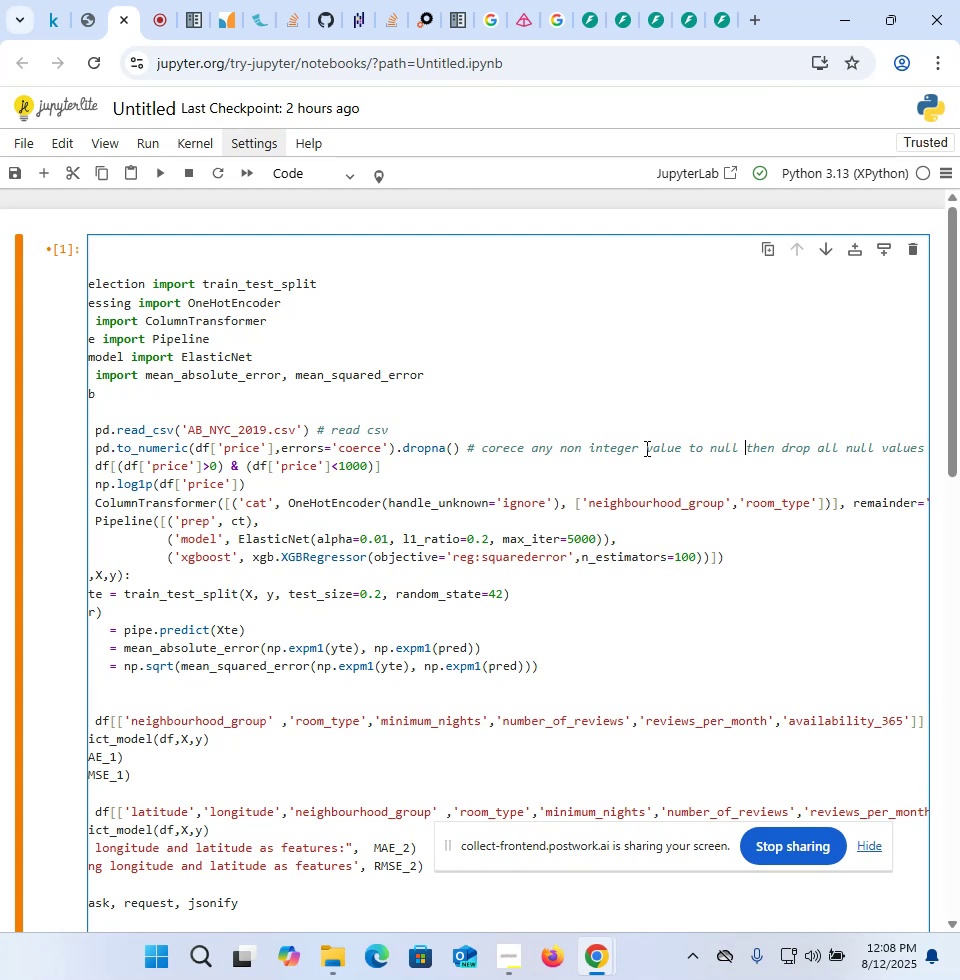 
key(ArrowRight)
 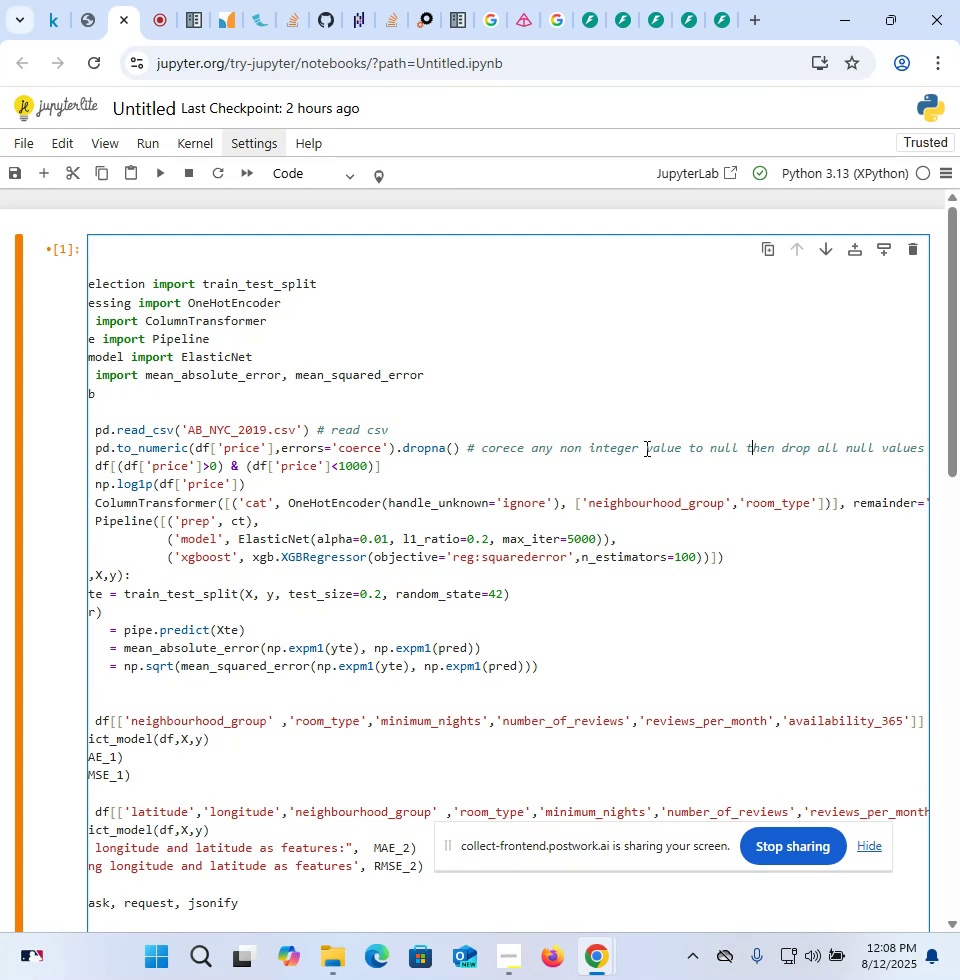 
key(ArrowRight)
 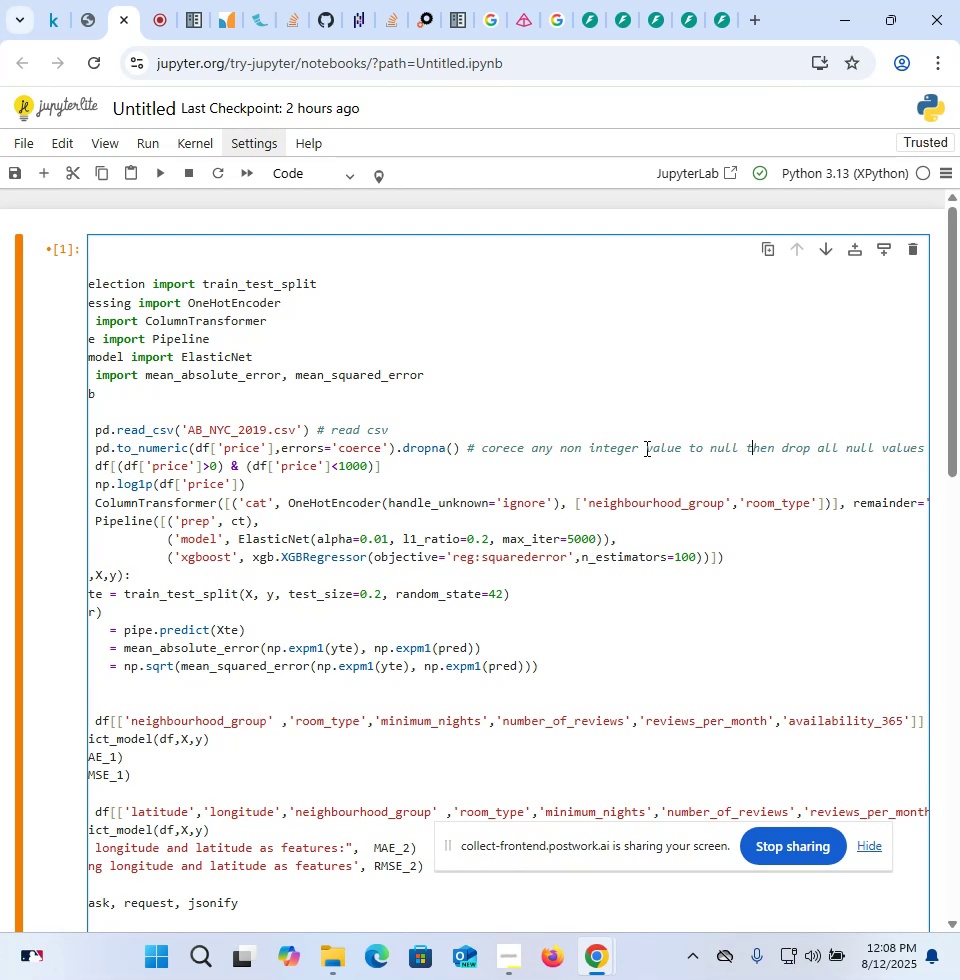 
key(ArrowRight)
 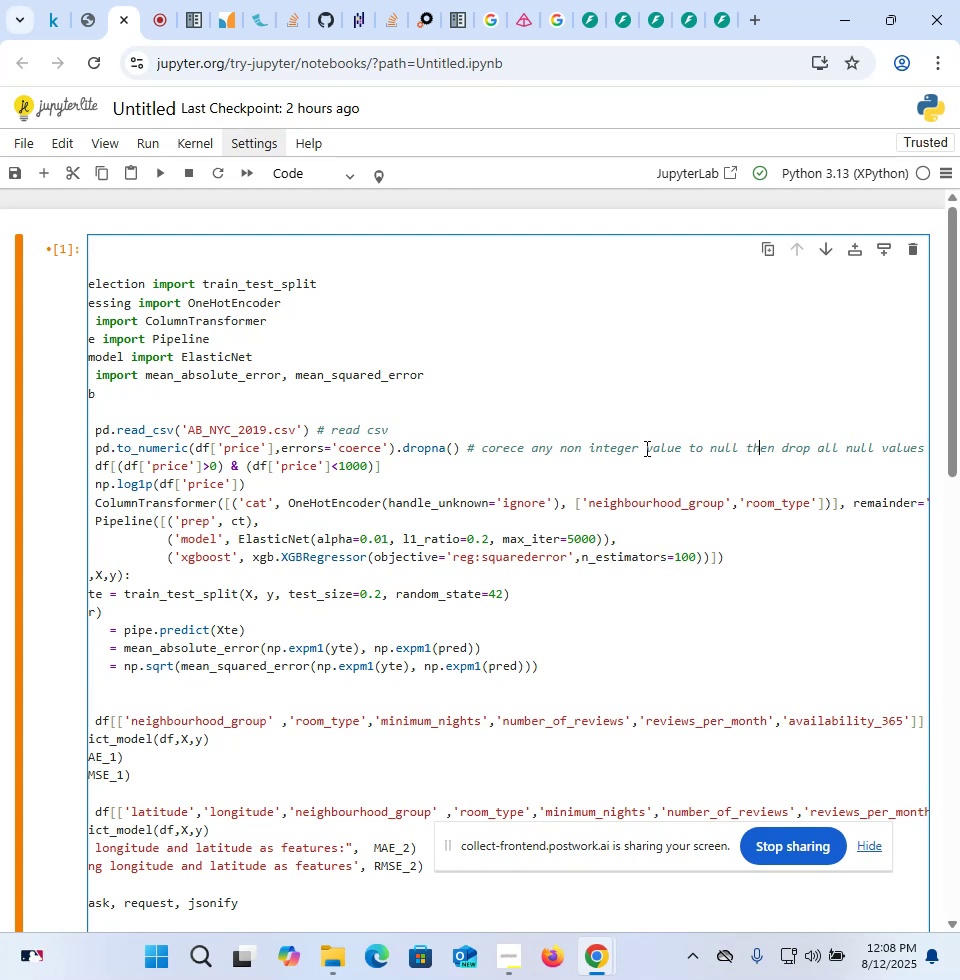 
key(ArrowRight)
 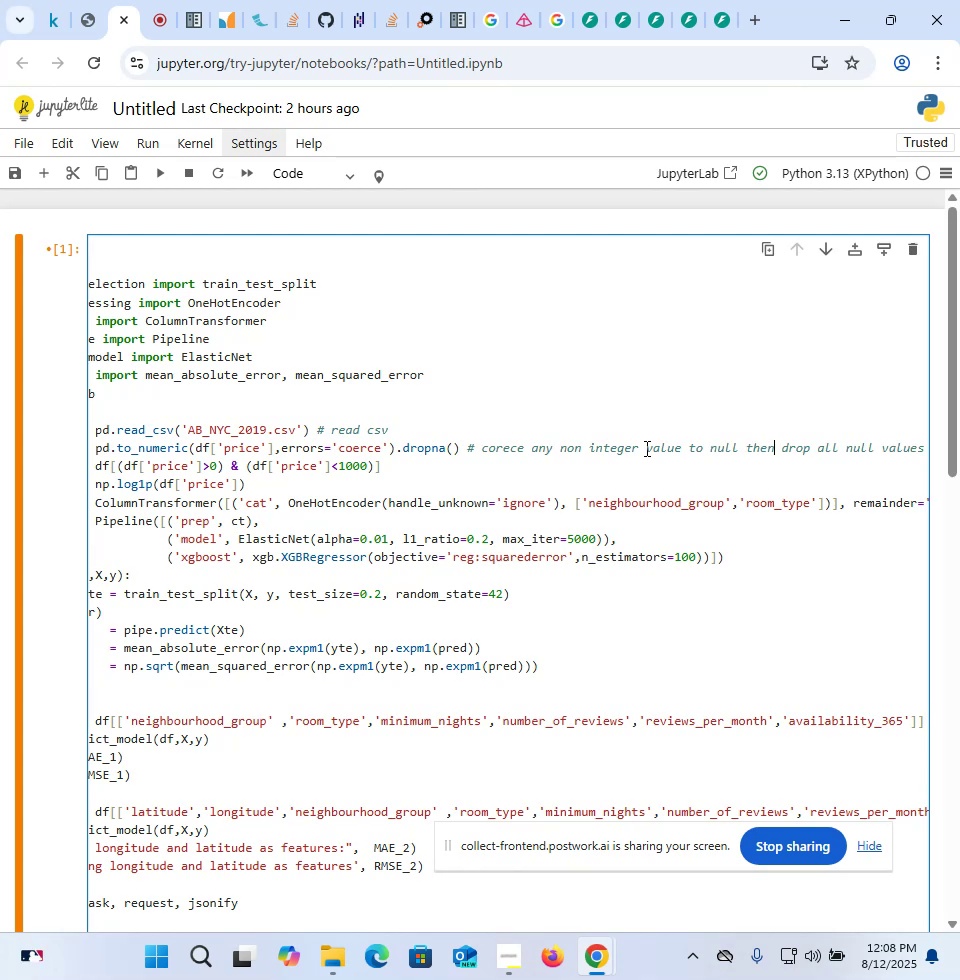 
key(Backspace)
 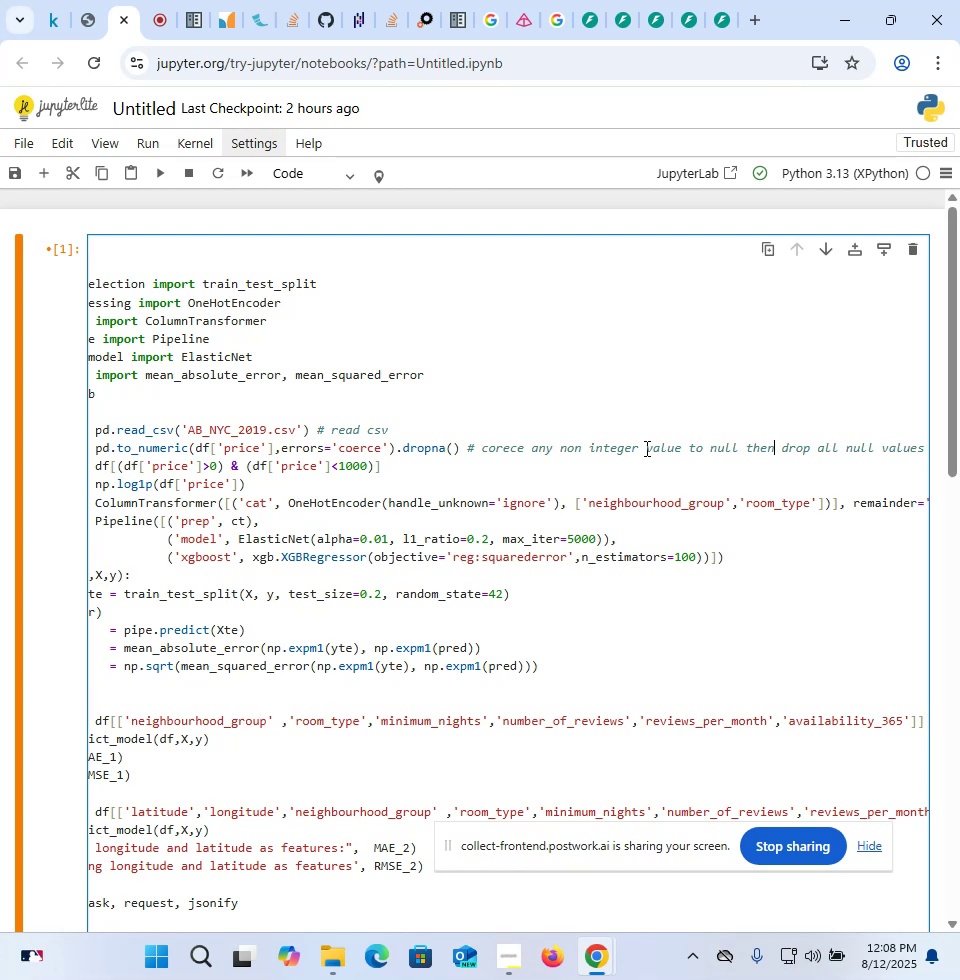 
key(Backspace)
 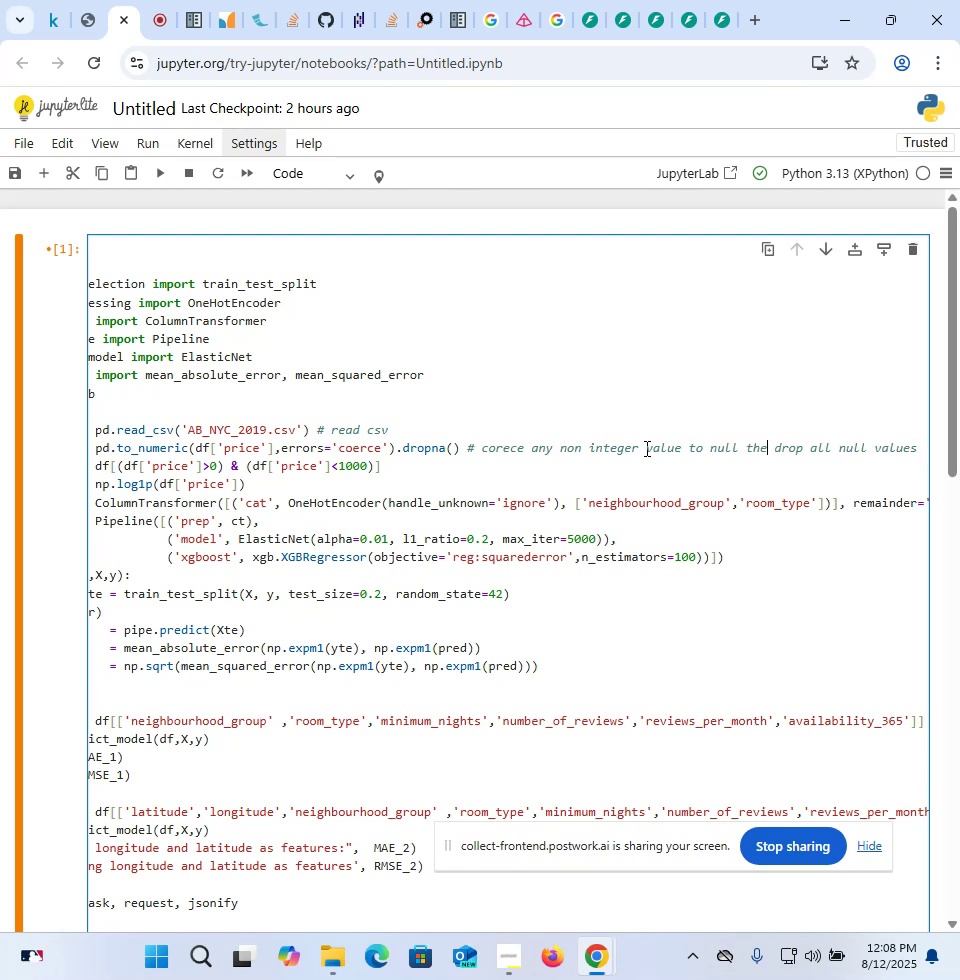 
key(Backspace)
 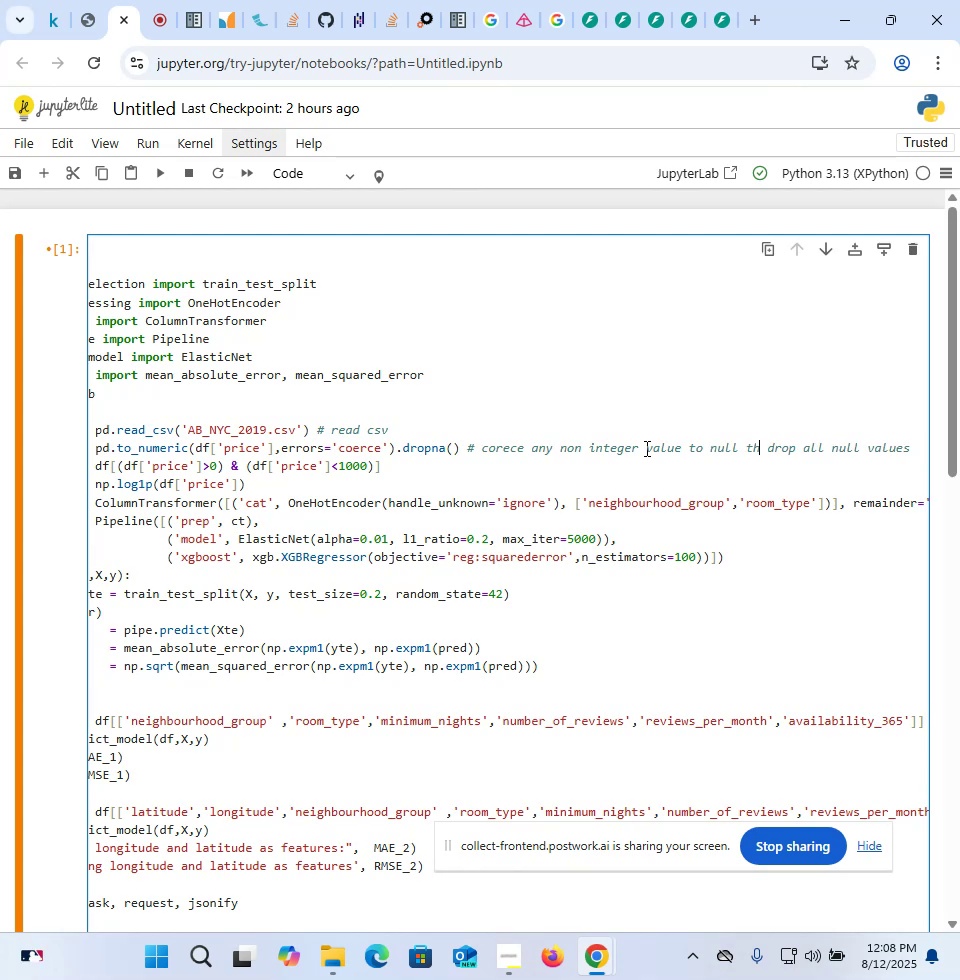 
key(Backspace)
 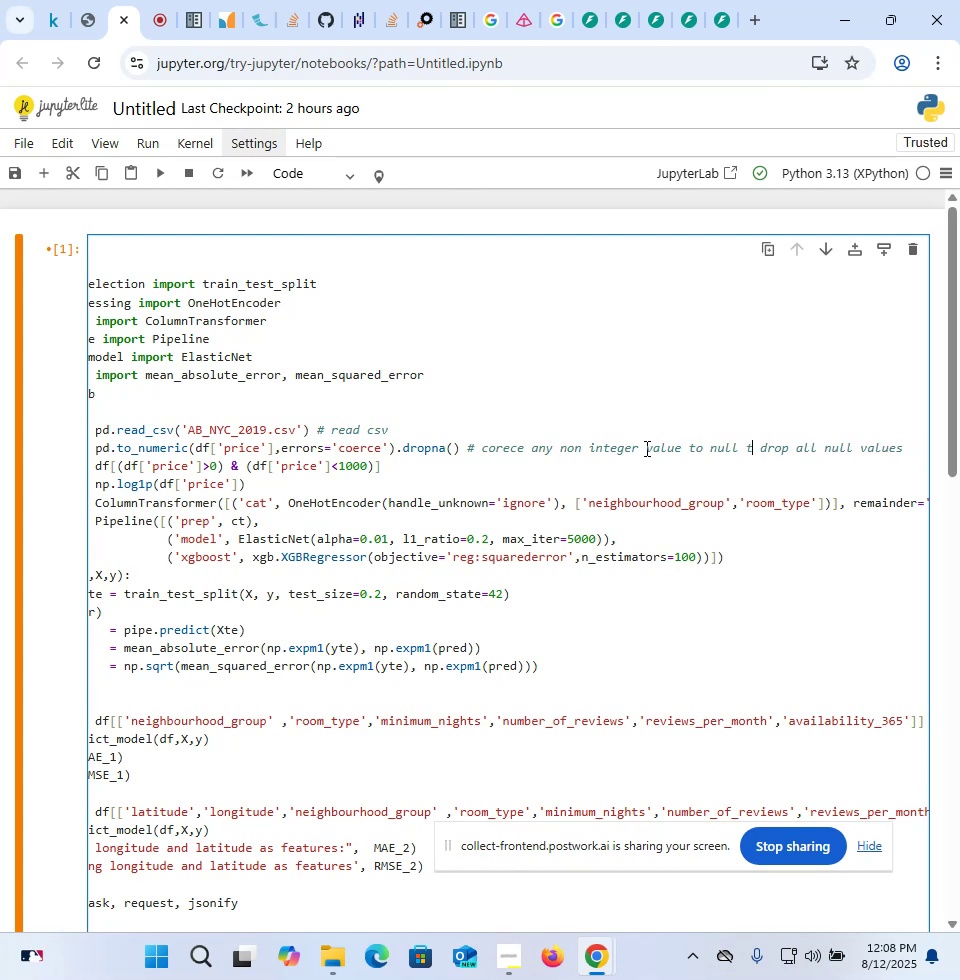 
key(Backspace)
 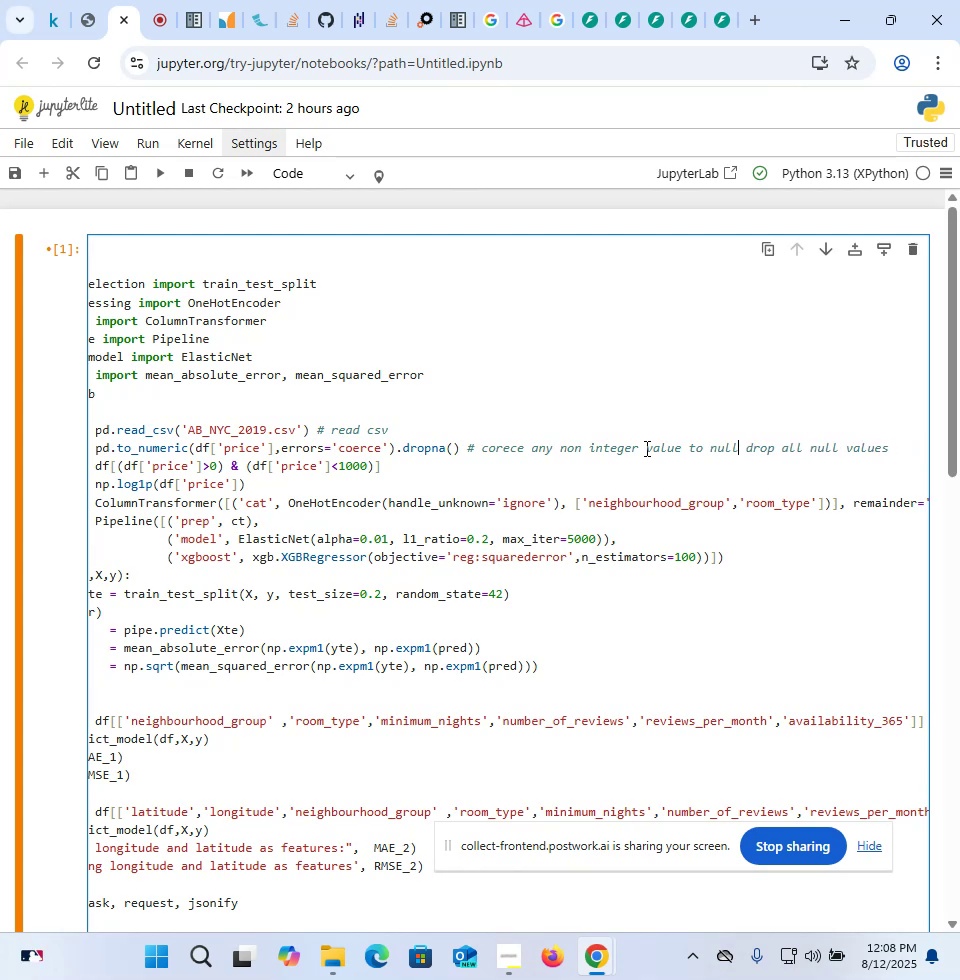 
key(Comma)
 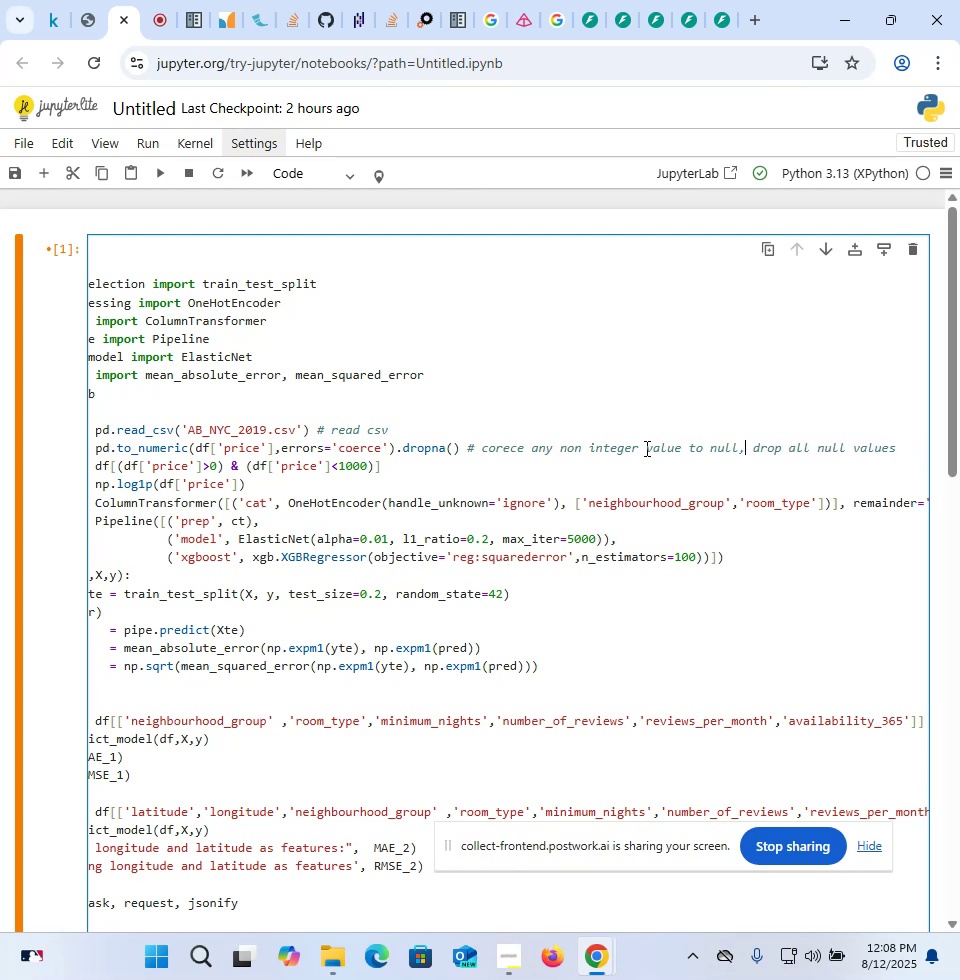 
key(ArrowDown)
 